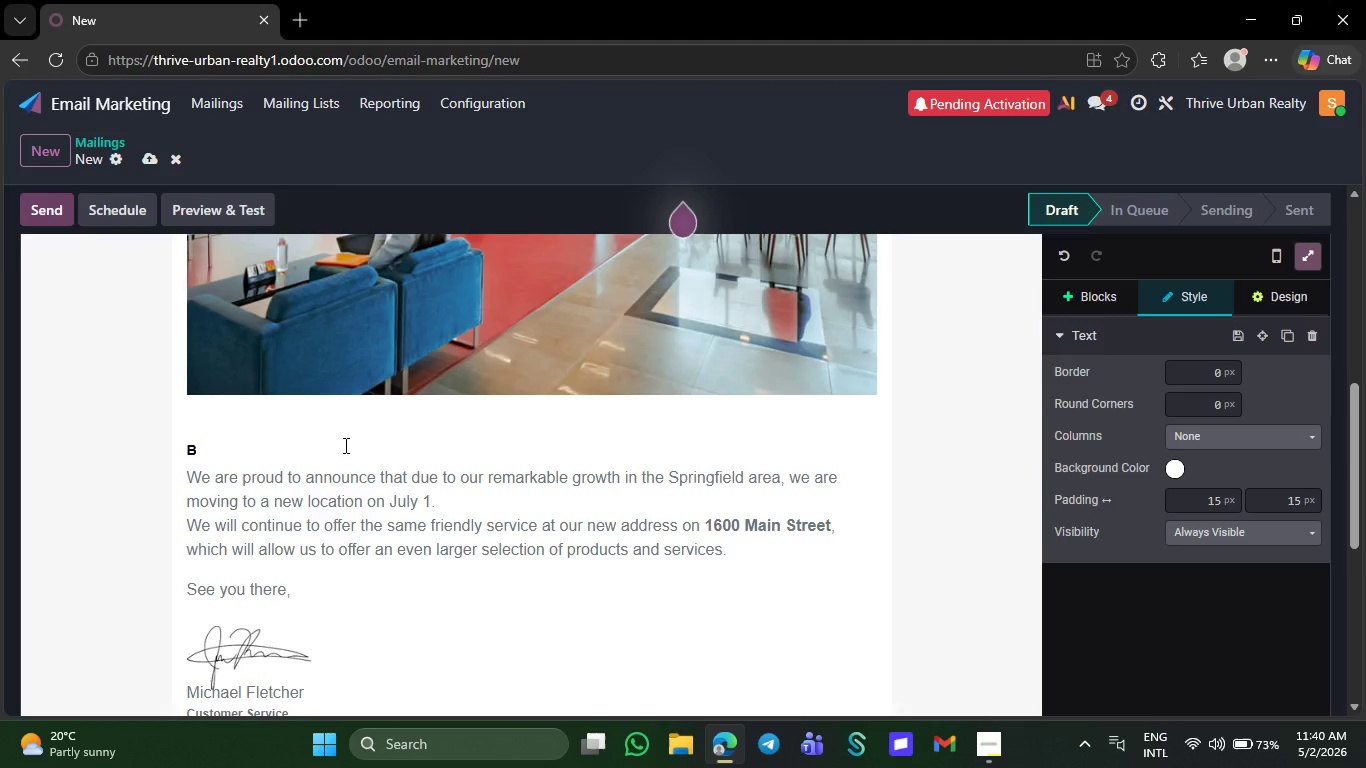 
key(Backspace)
 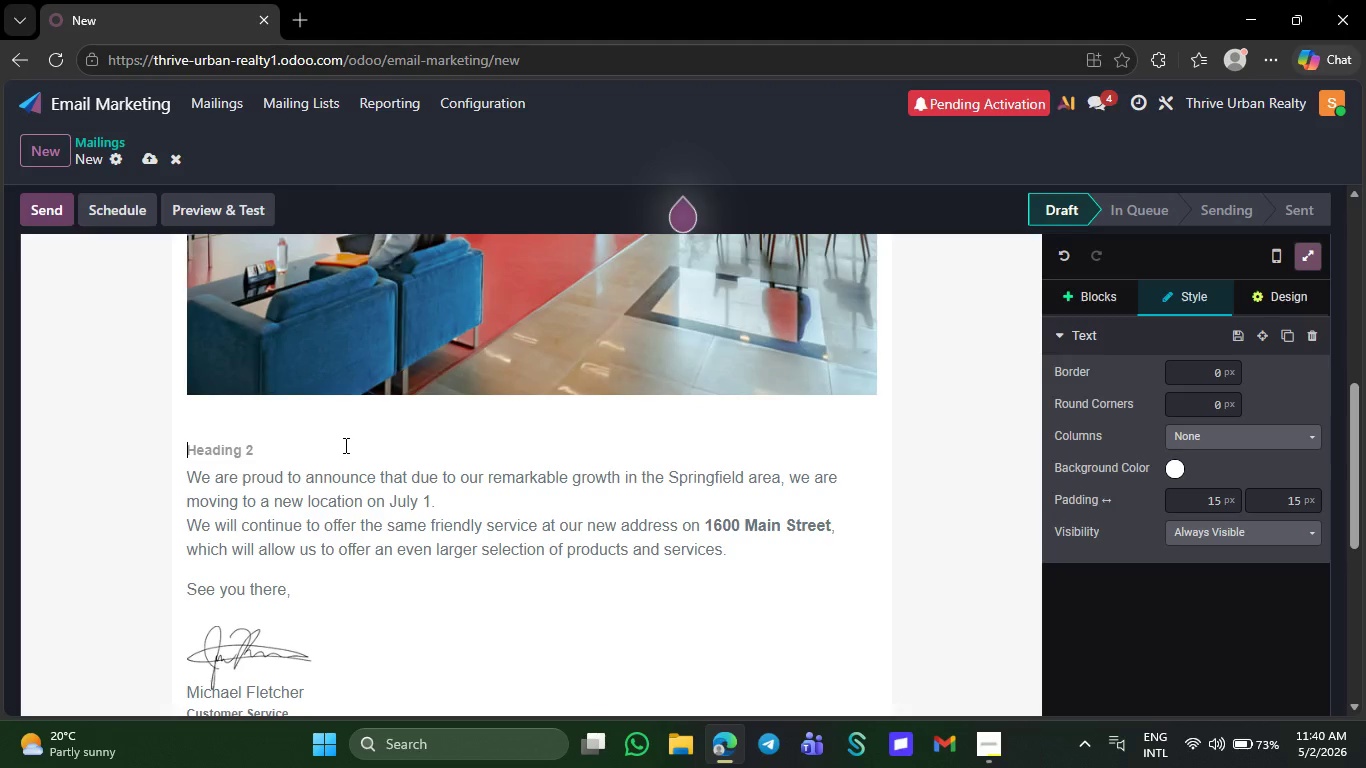 
wait(7.05)
 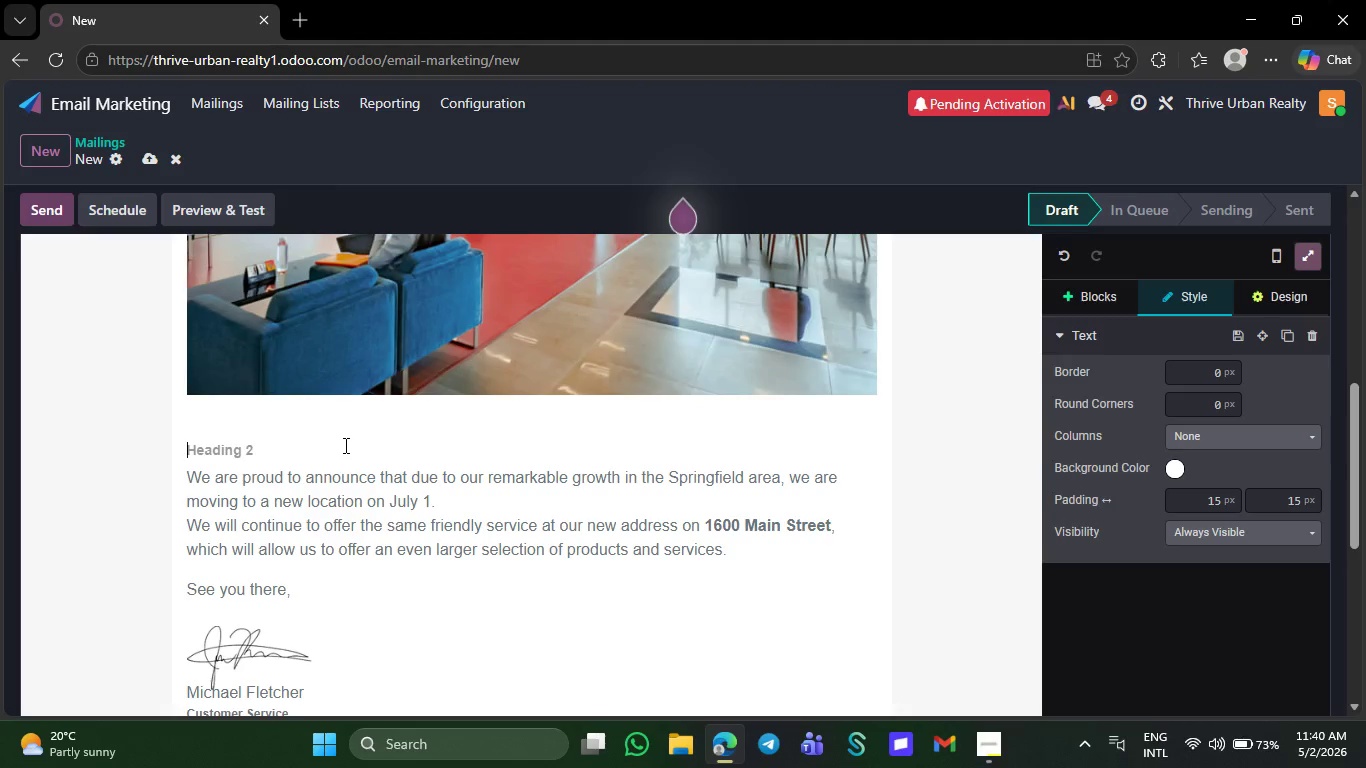 
type(Hello)
 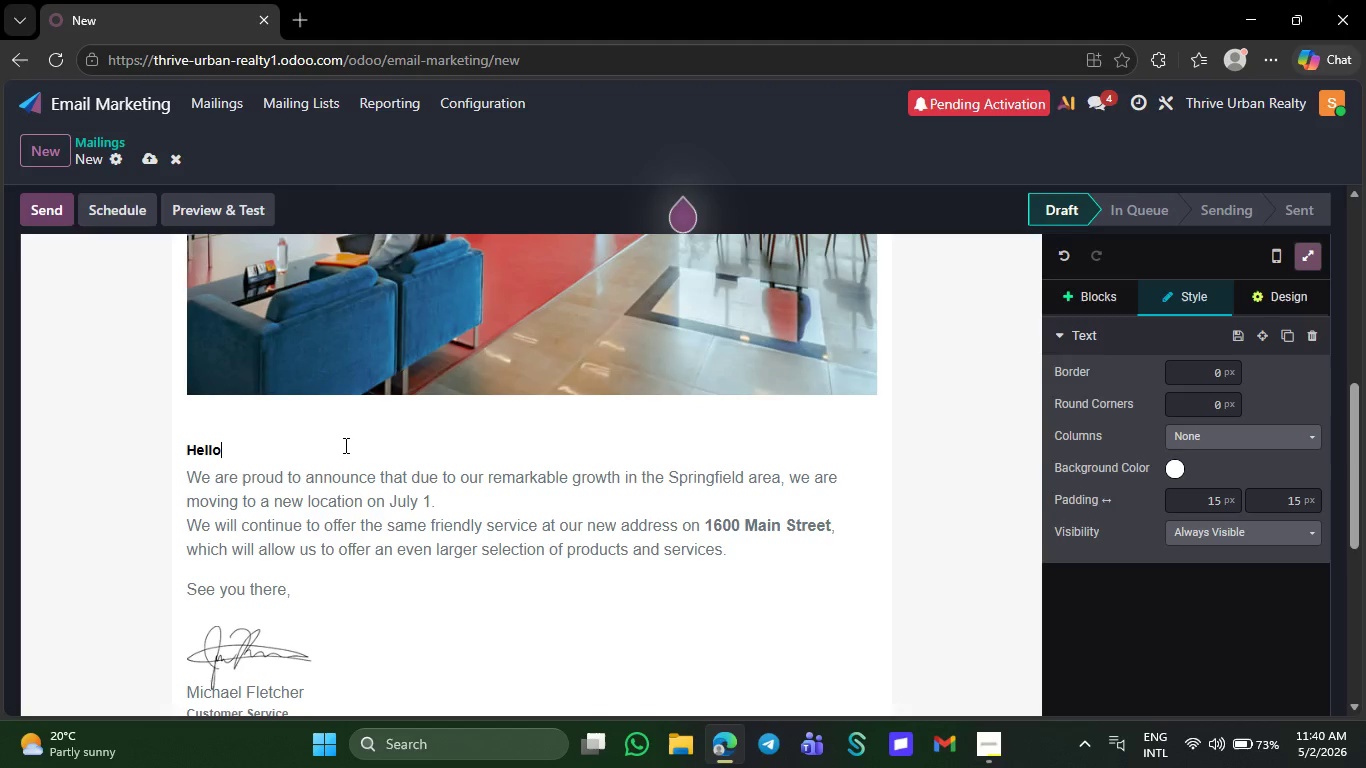 
wait(6.08)
 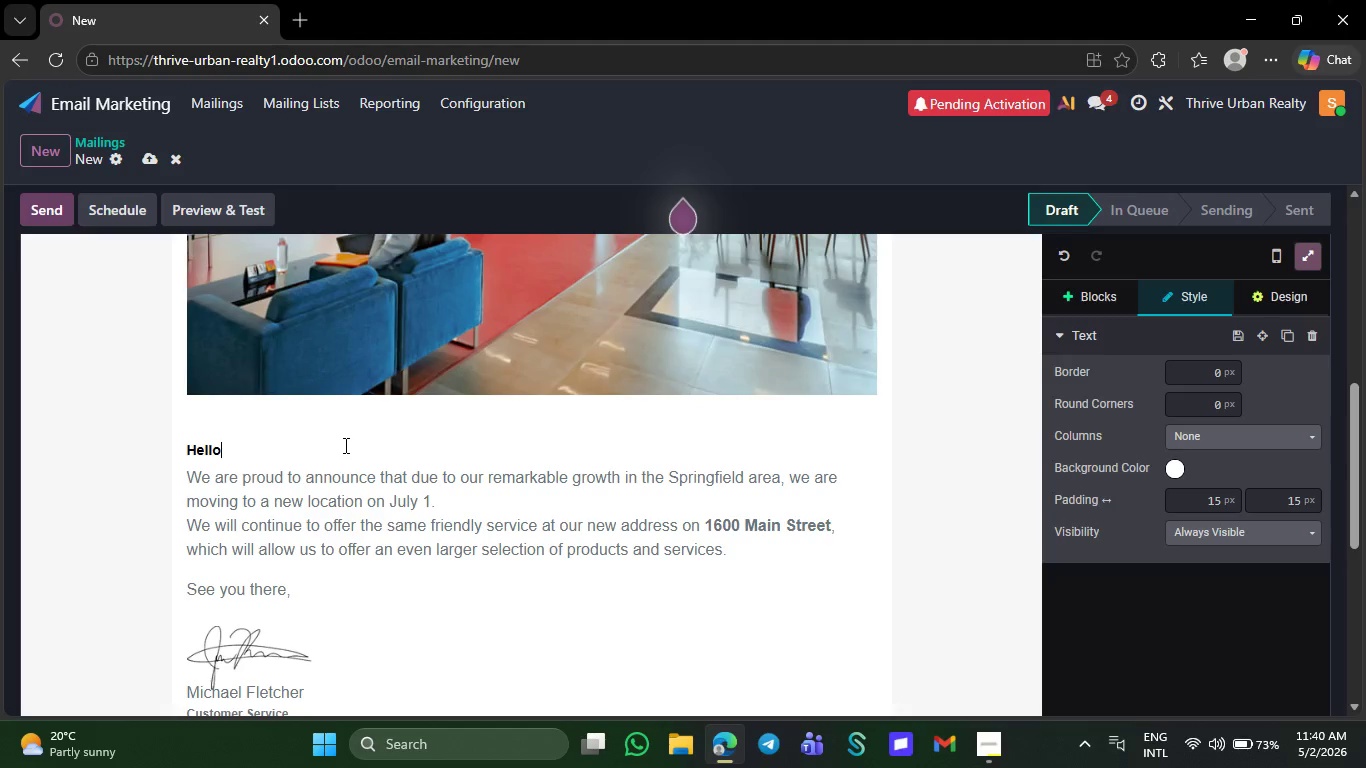 
key(Space)
 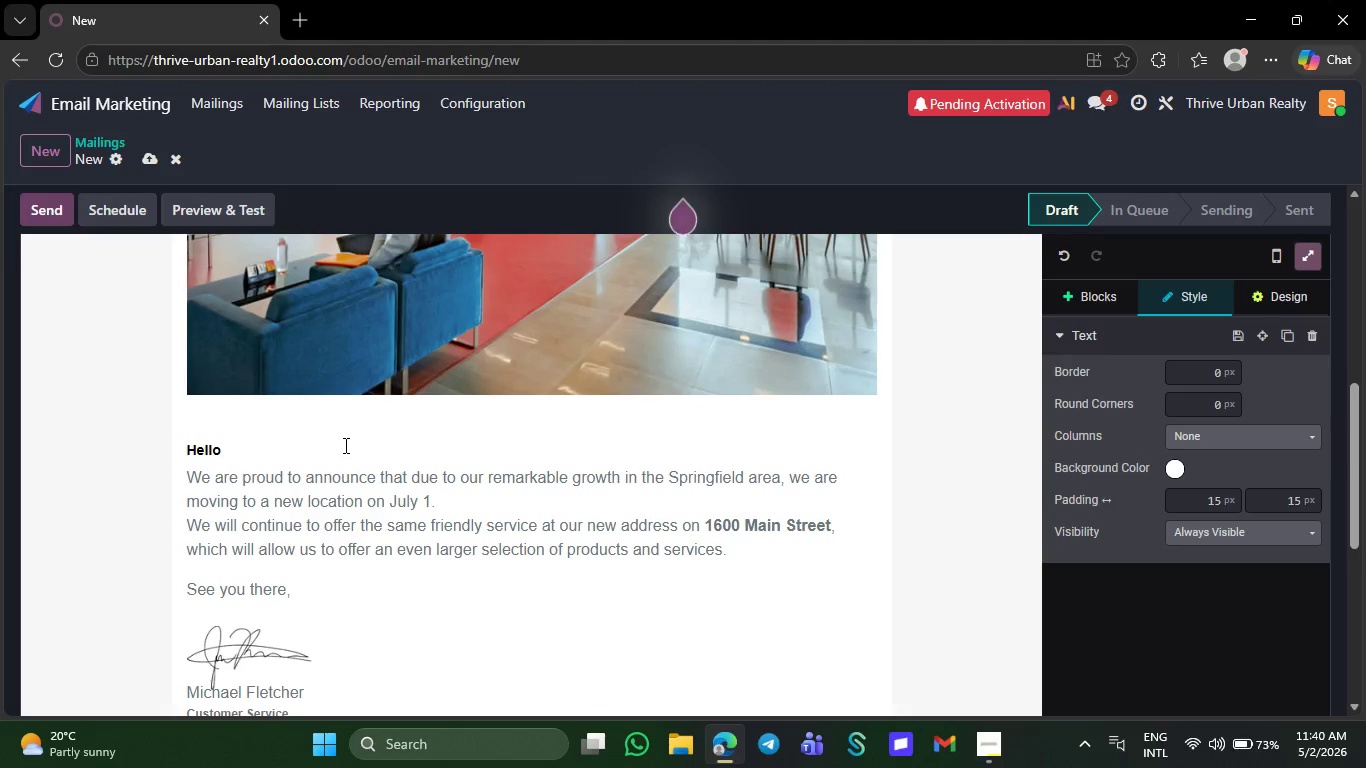 
key(Shift+ShiftRight)
 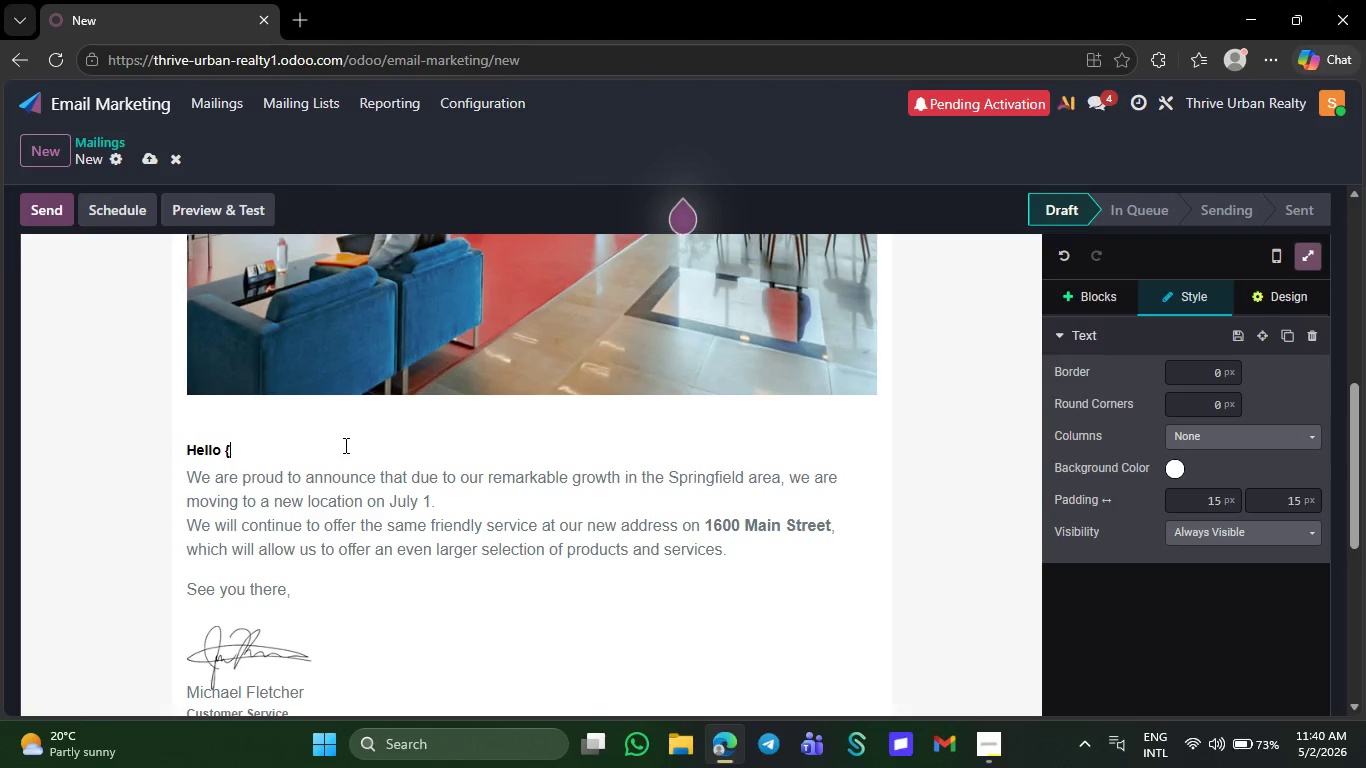 
key(Shift+BracketLeft)
 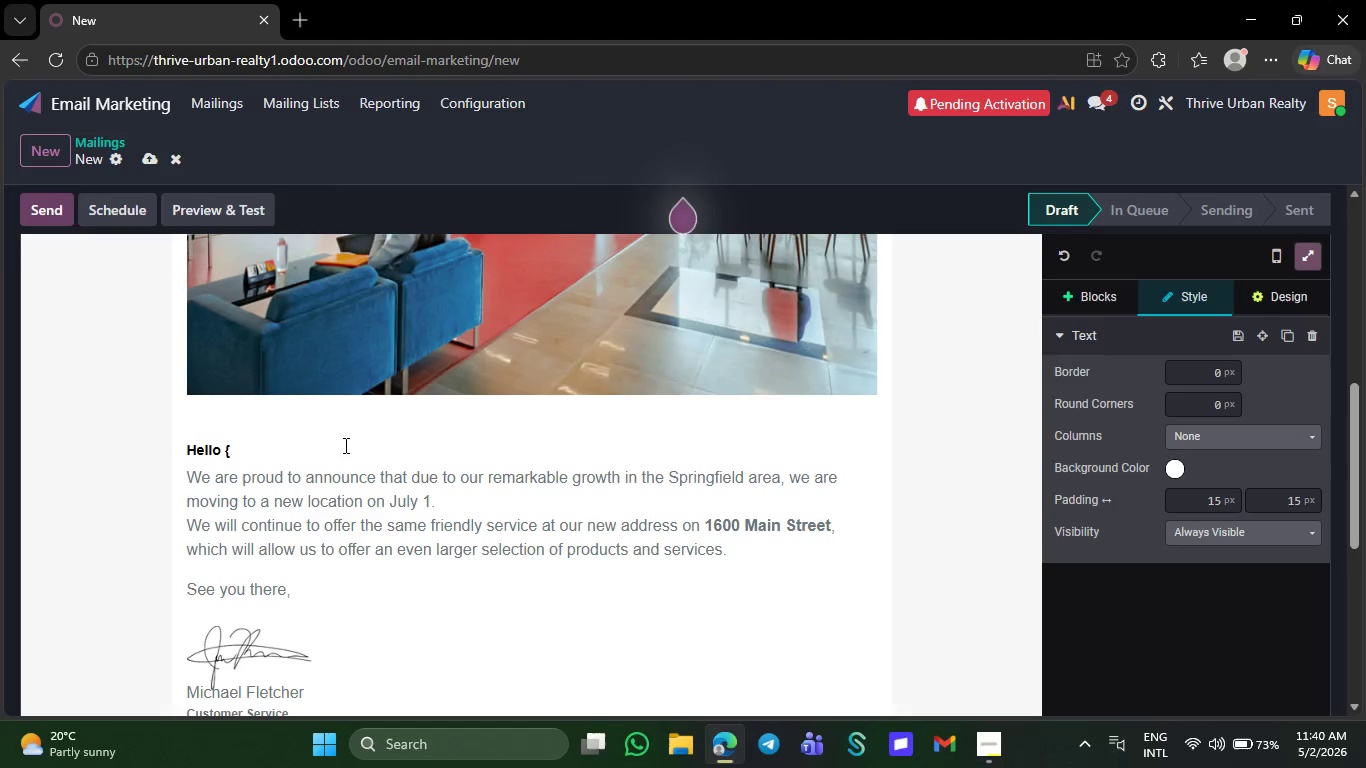 
key(BracketLeft)
 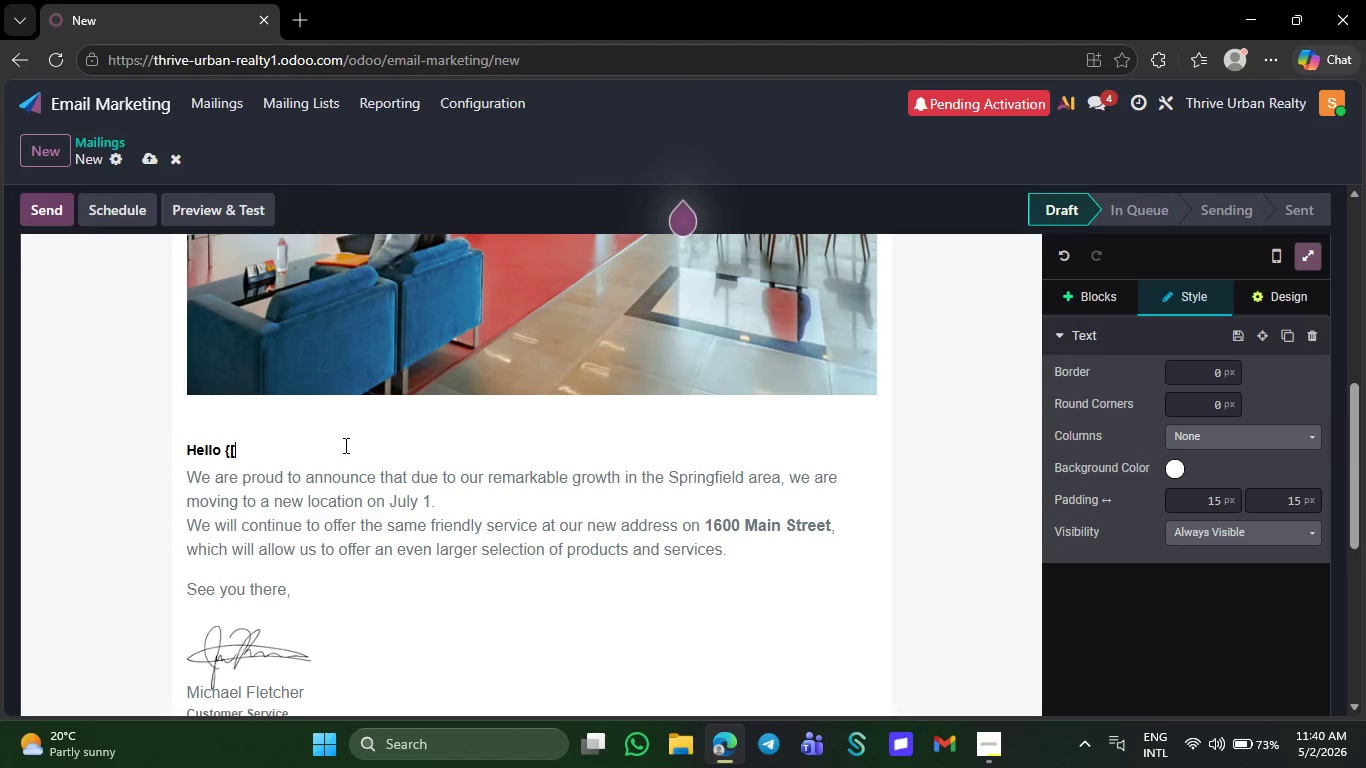 
key(Shift+ShiftRight)
 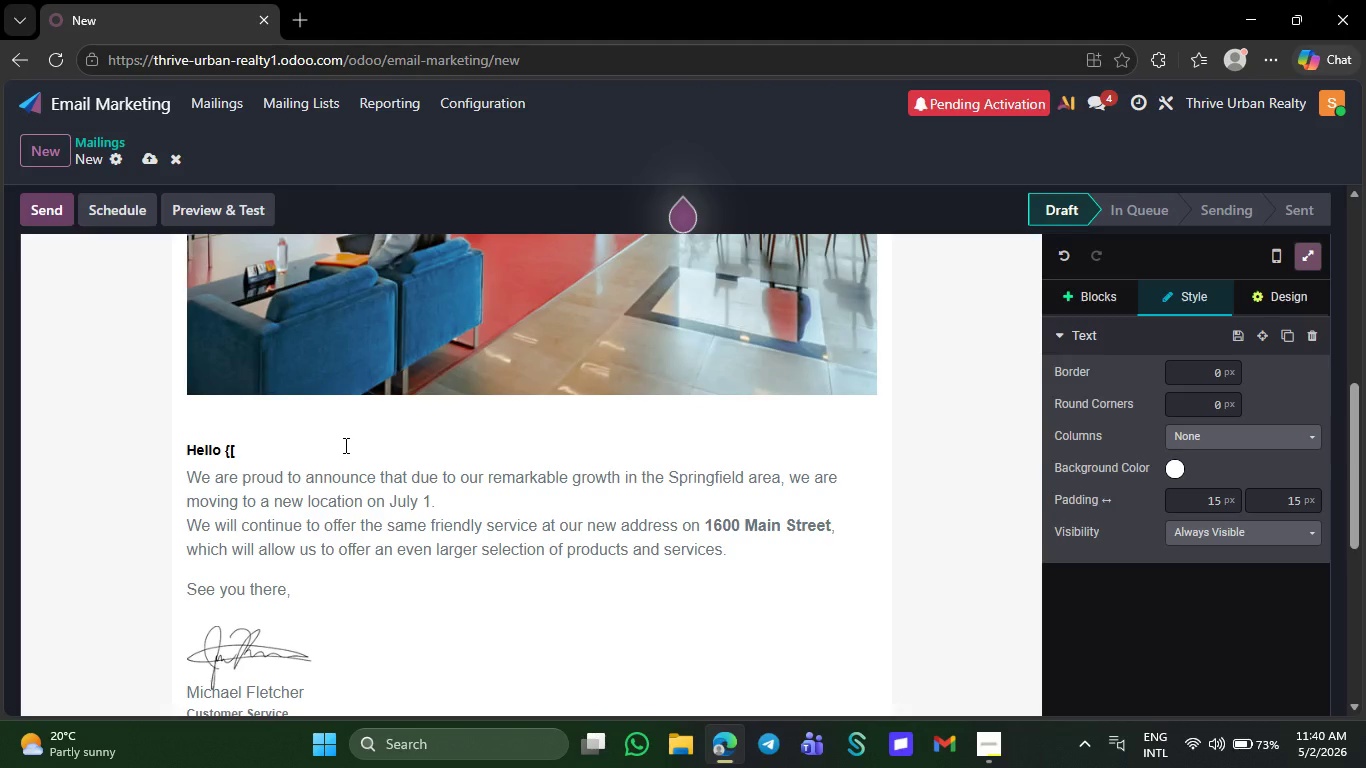 
key(Backspace)
 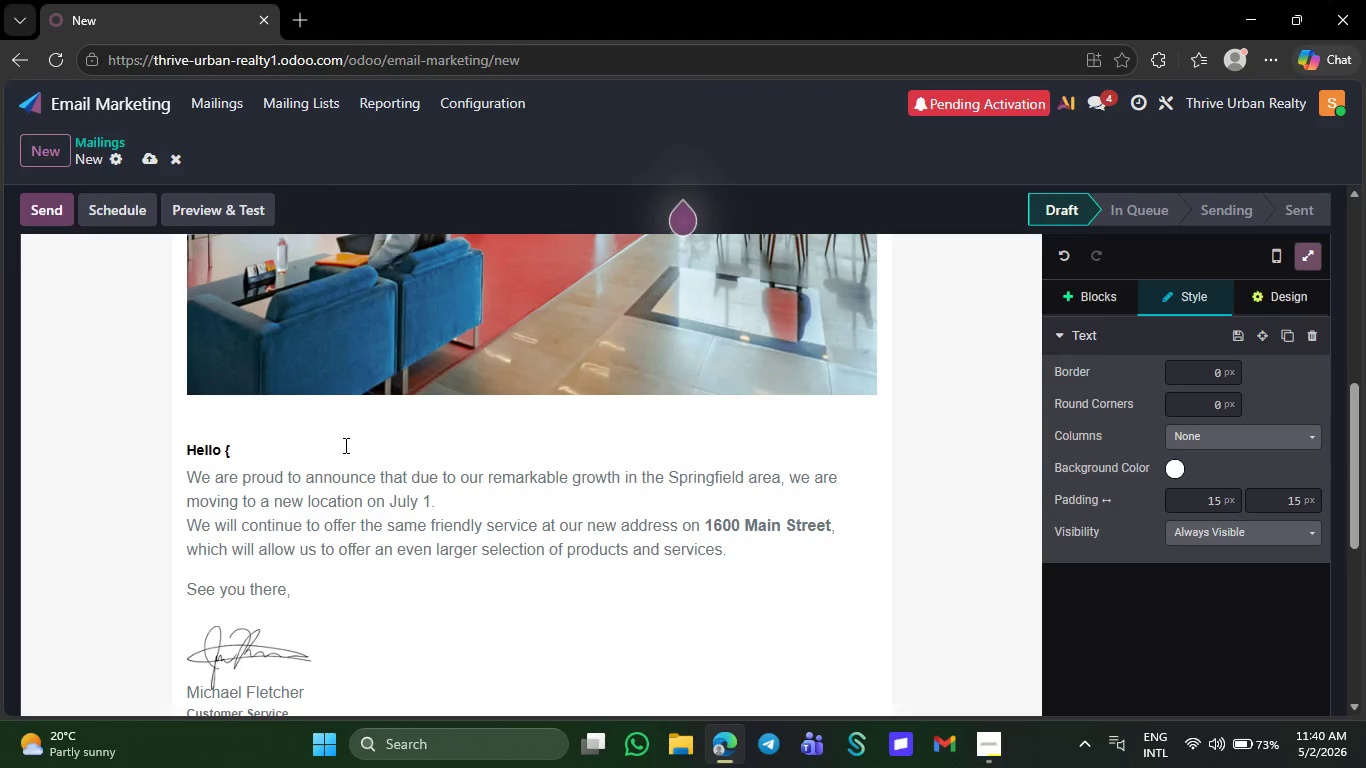 
key(Shift+ShiftRight)
 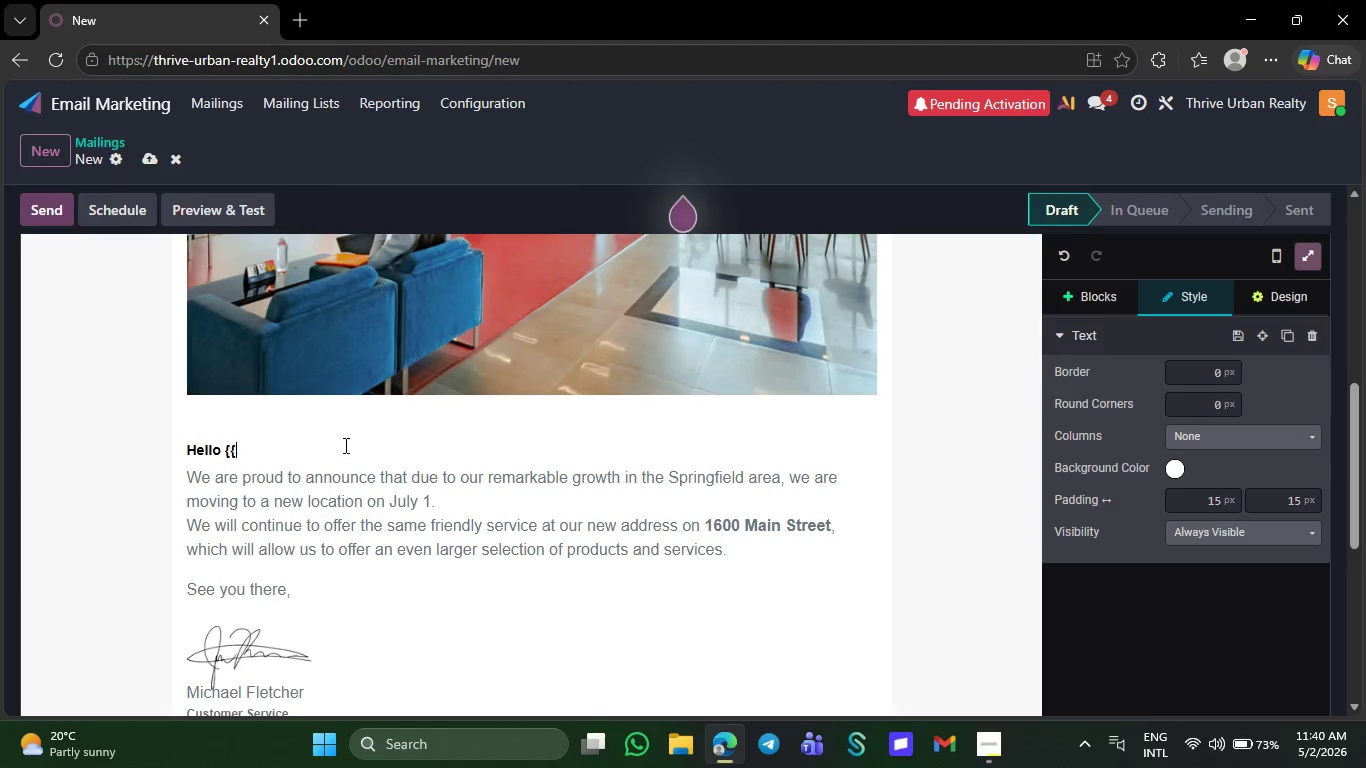 
key(Shift+BracketLeft)
 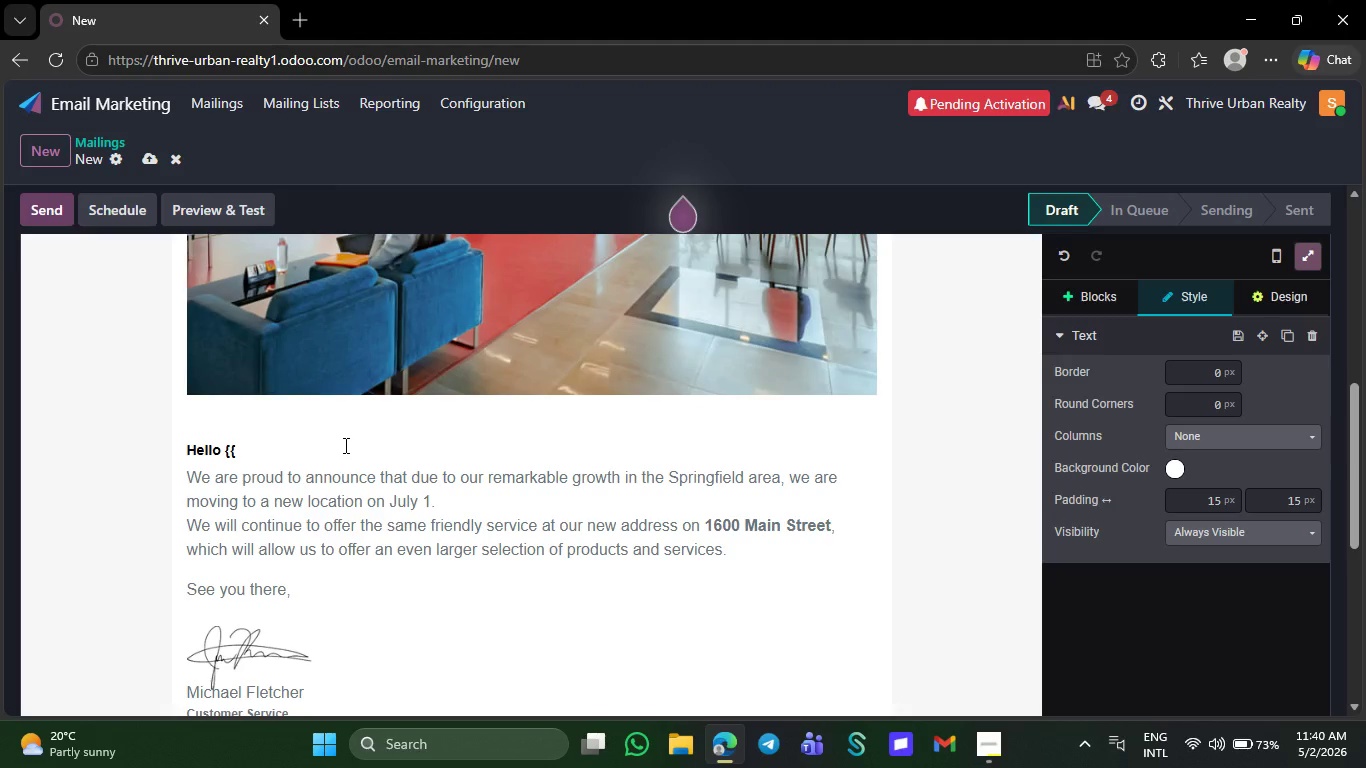 
key(O)
 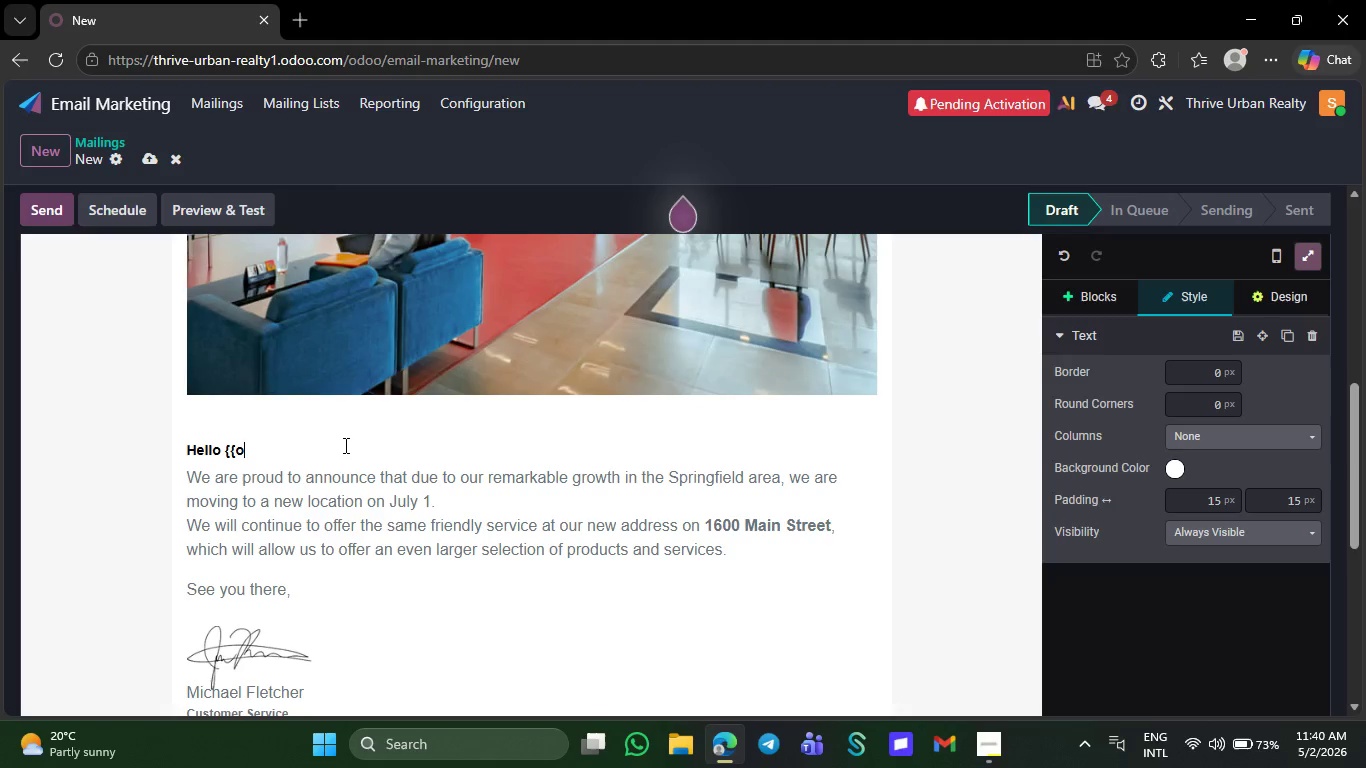 
type(bject)
 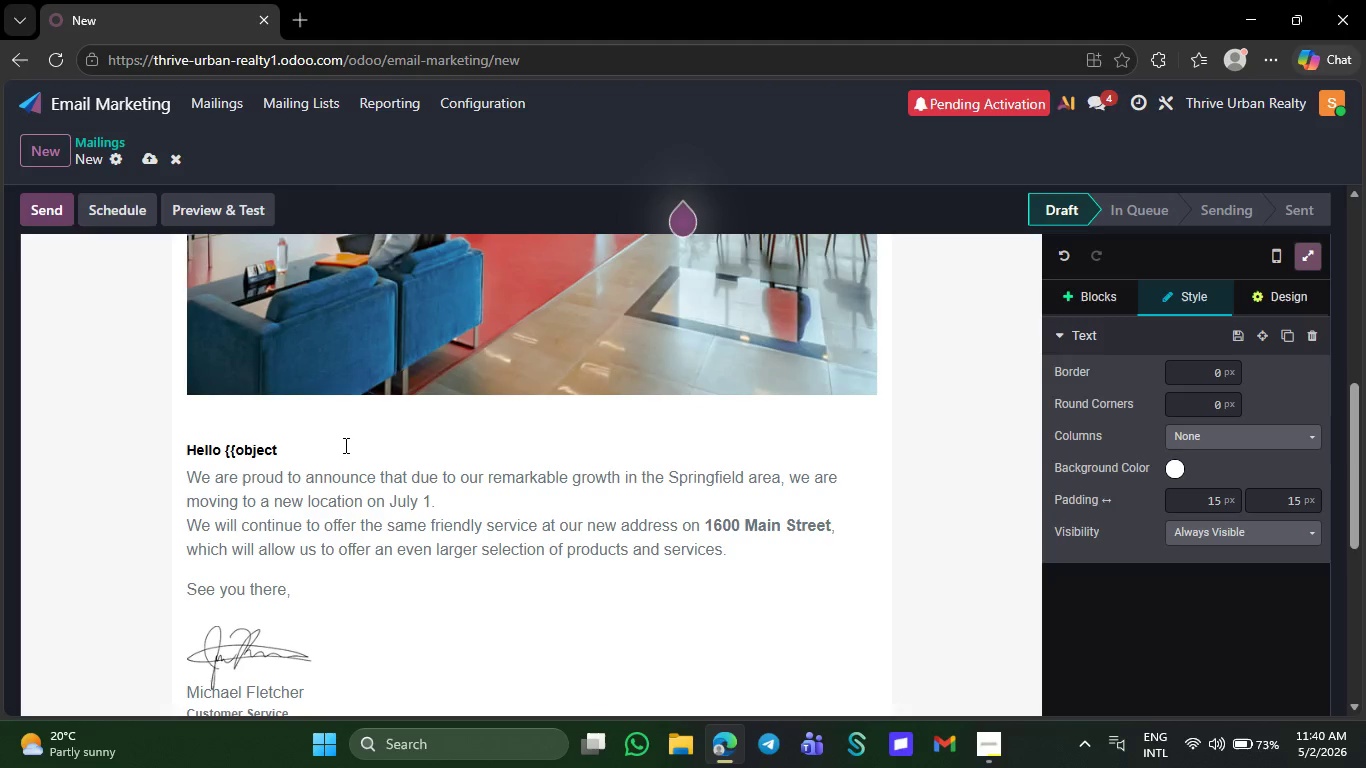 
wait(11.08)
 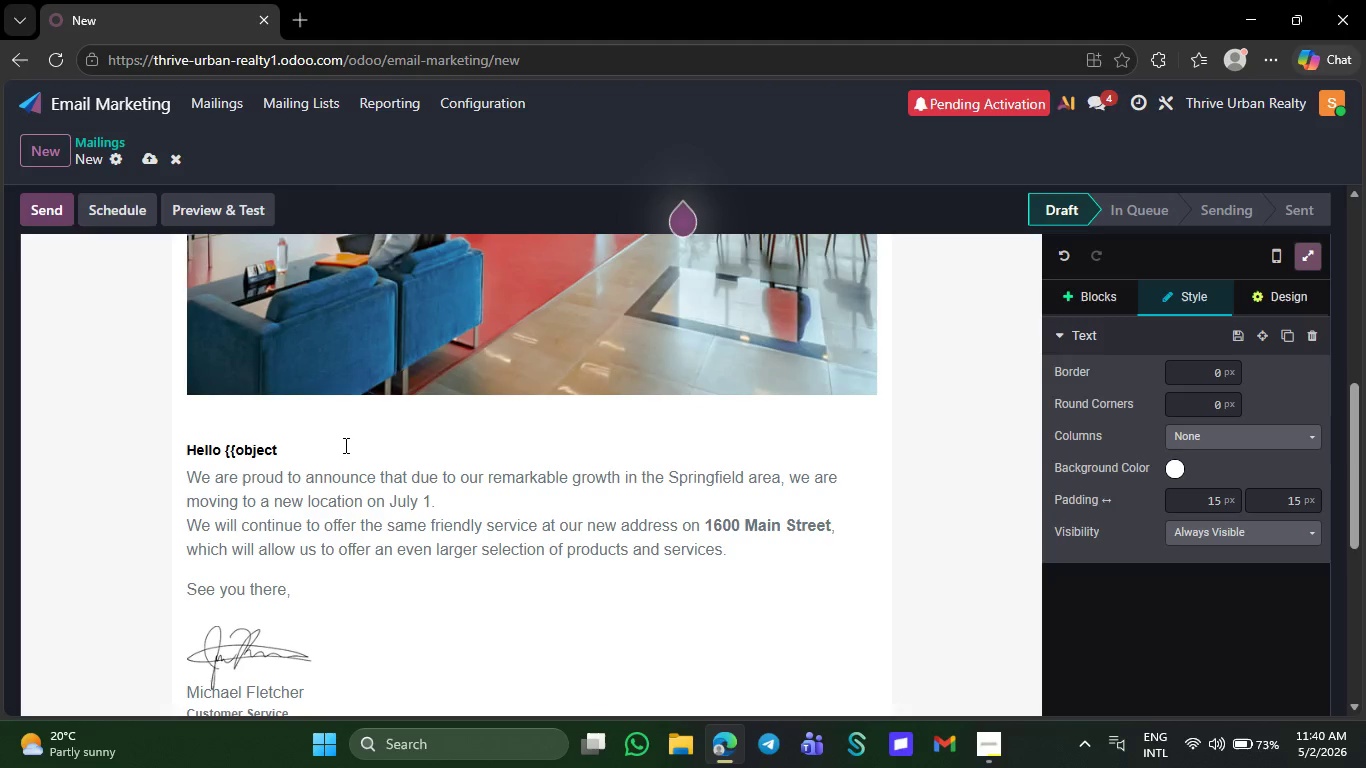 
key(Period)
 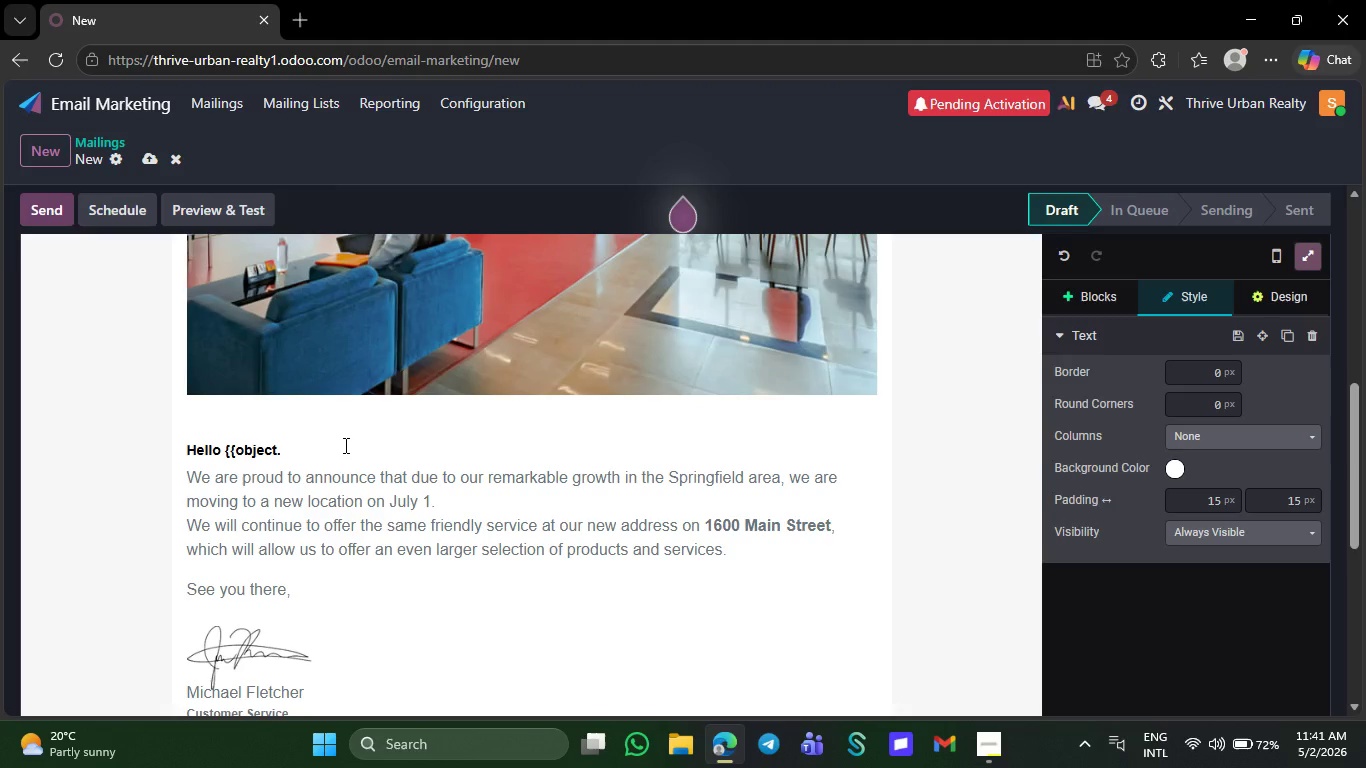 
wait(19.38)
 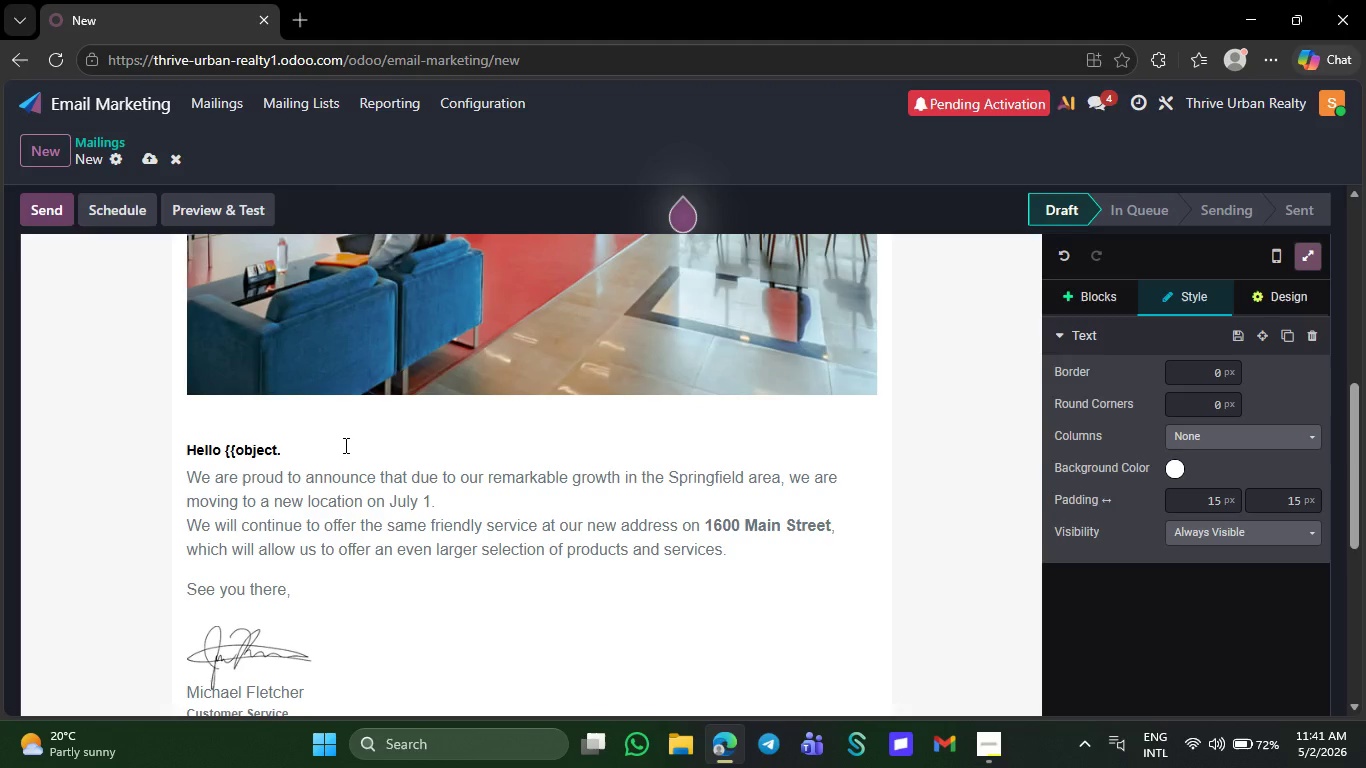 
type(name}})
 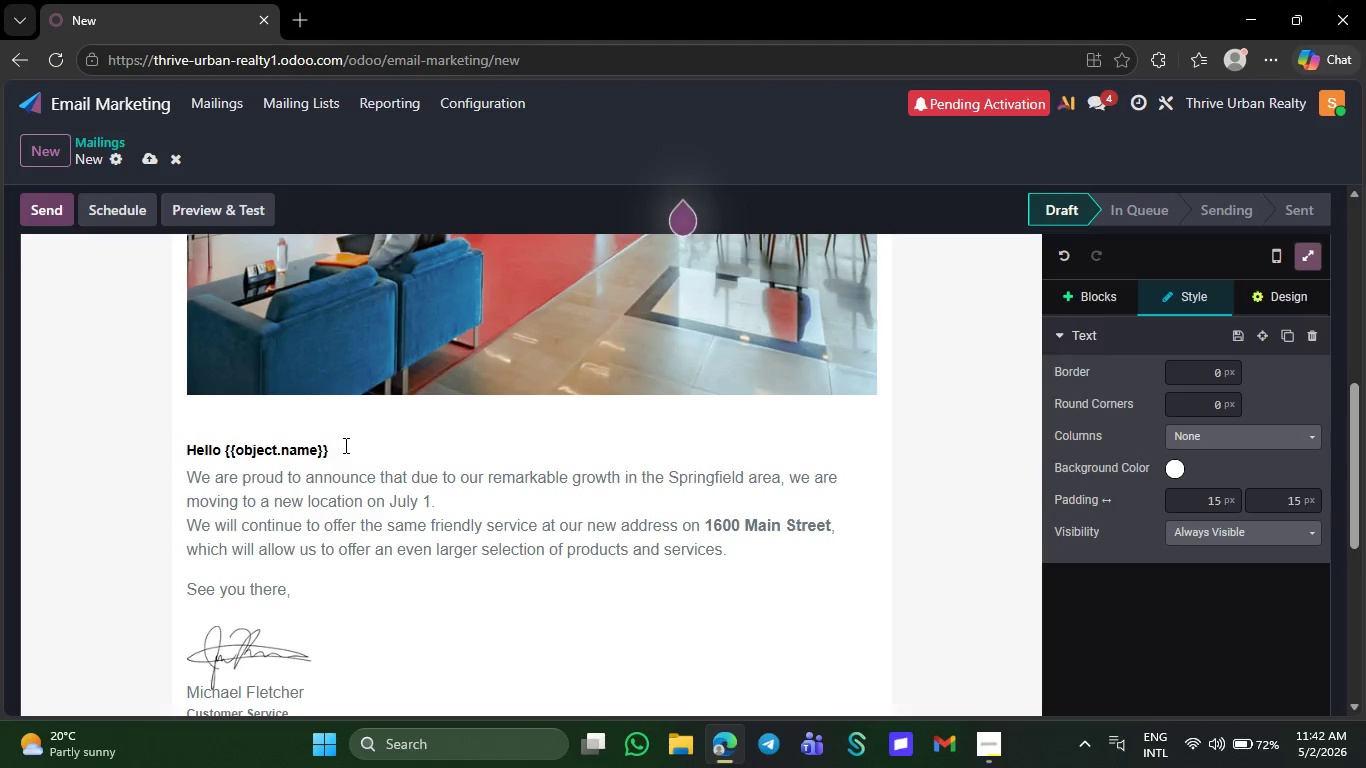 
wait(48.97)
 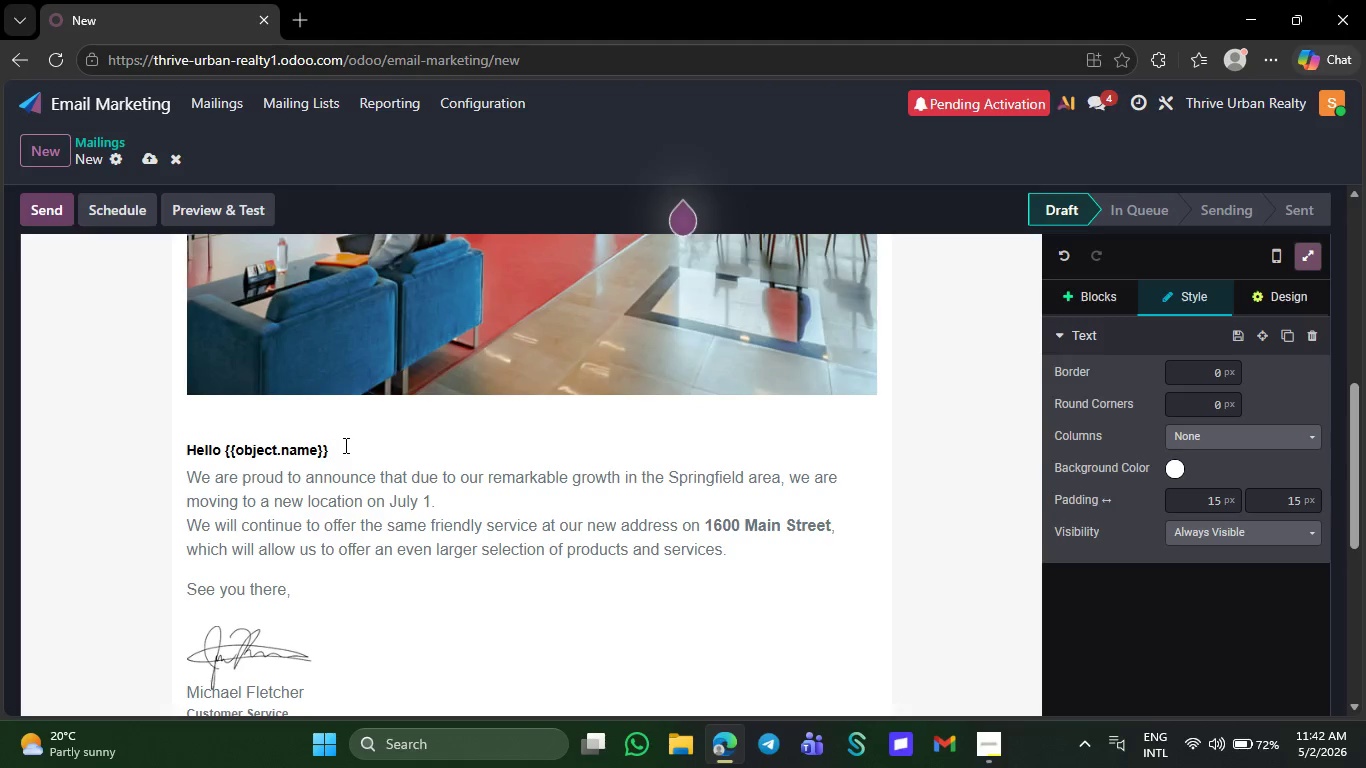 
left_click([357, 570])
 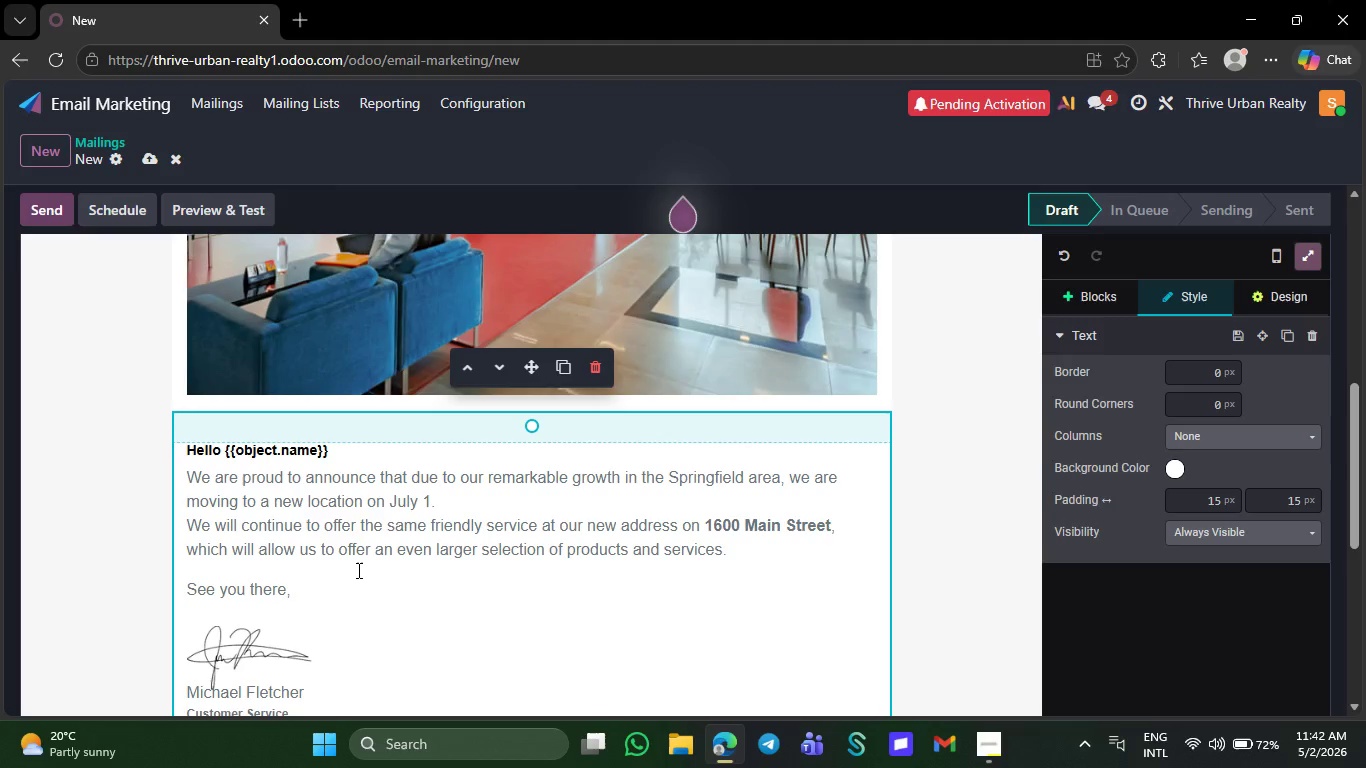 
key(Backspace)
 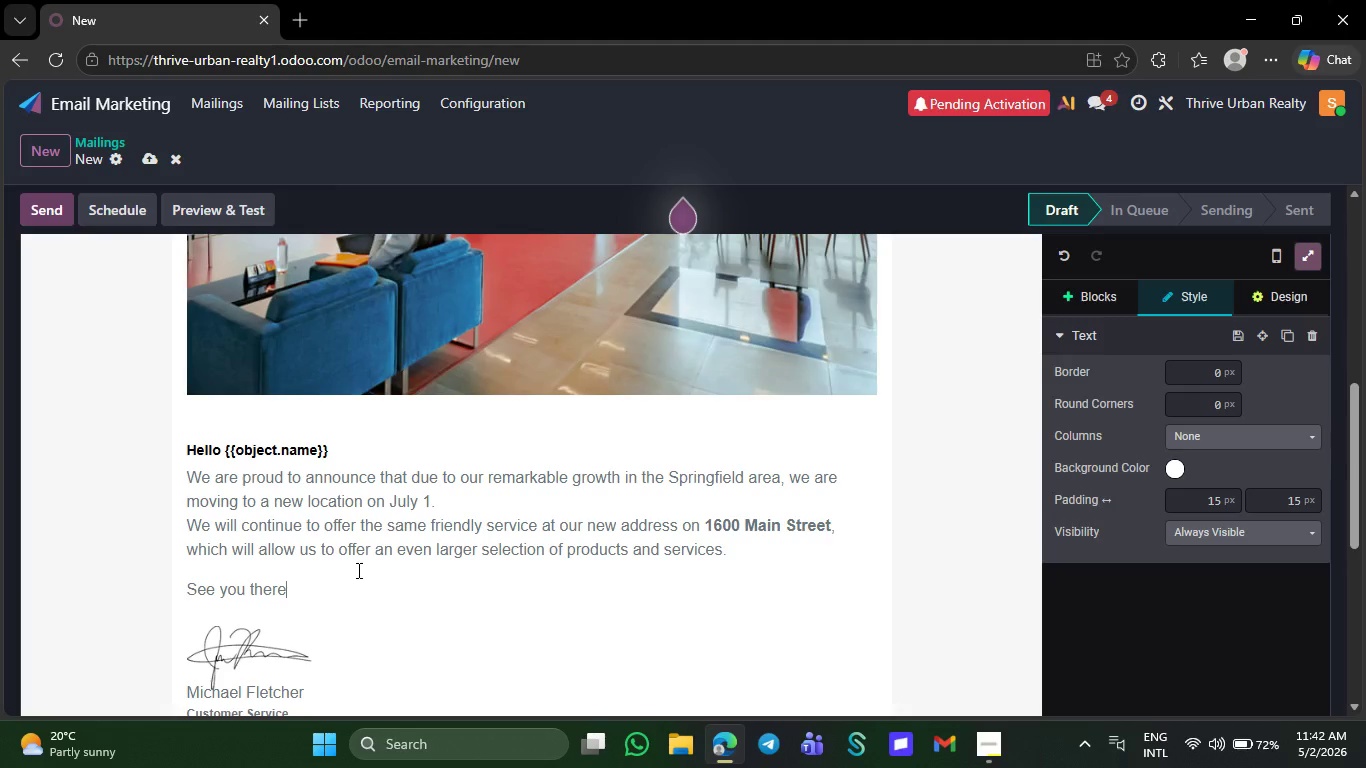 
key(Backspace)
 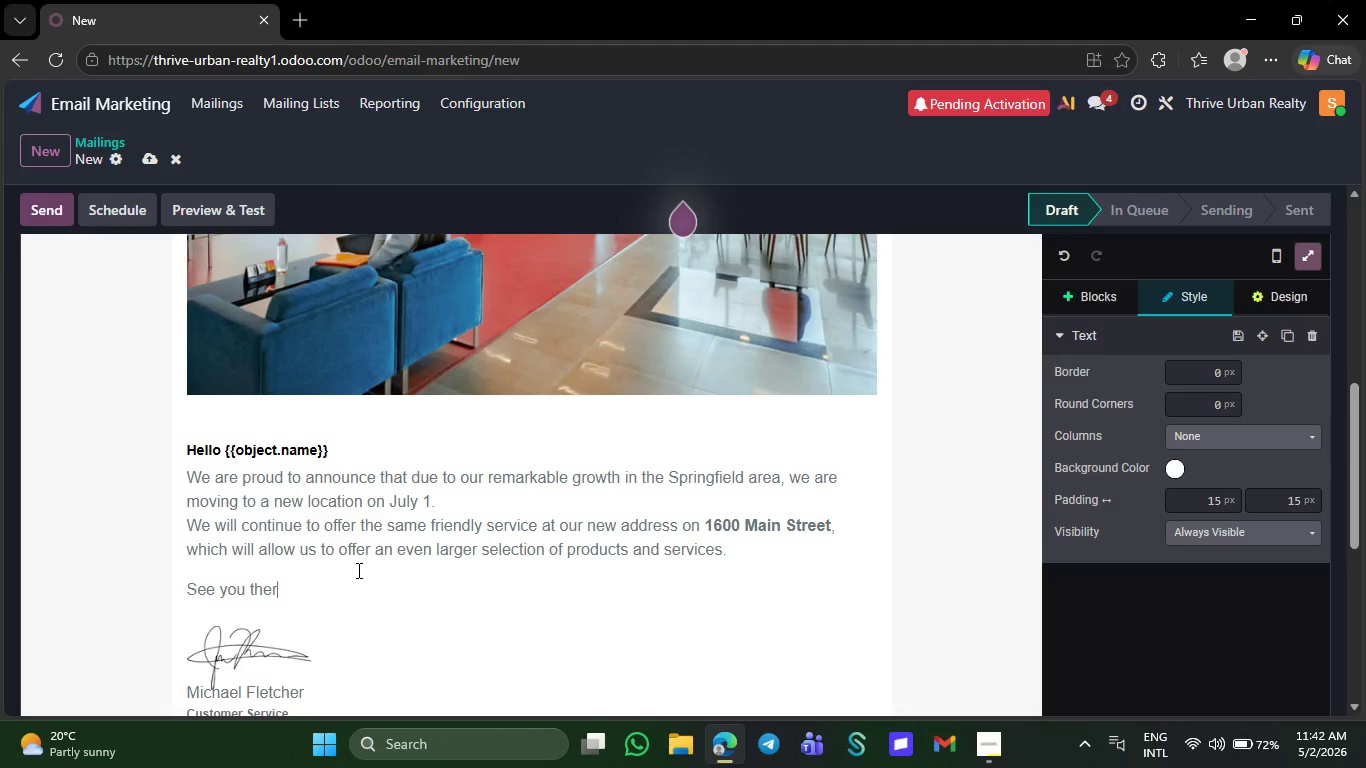 
key(Backspace)
 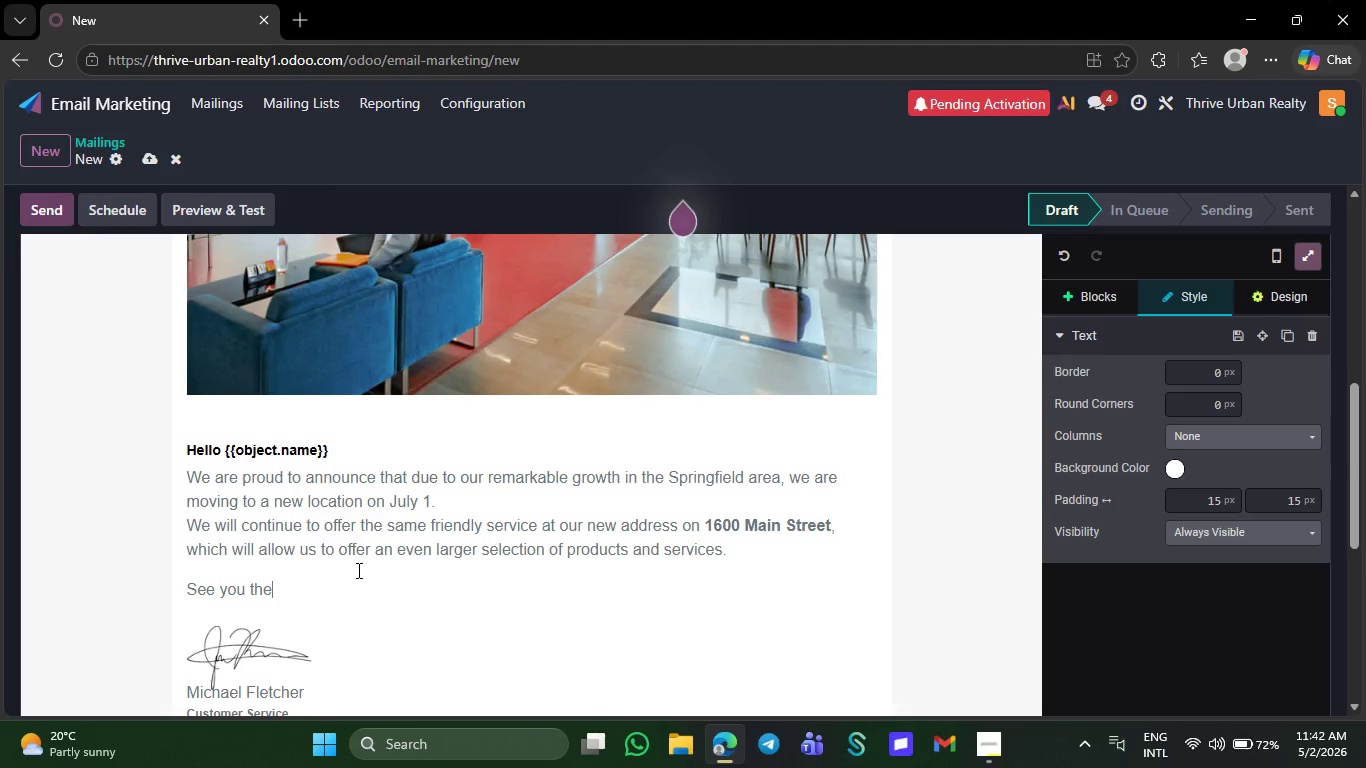 
key(Backspace)
 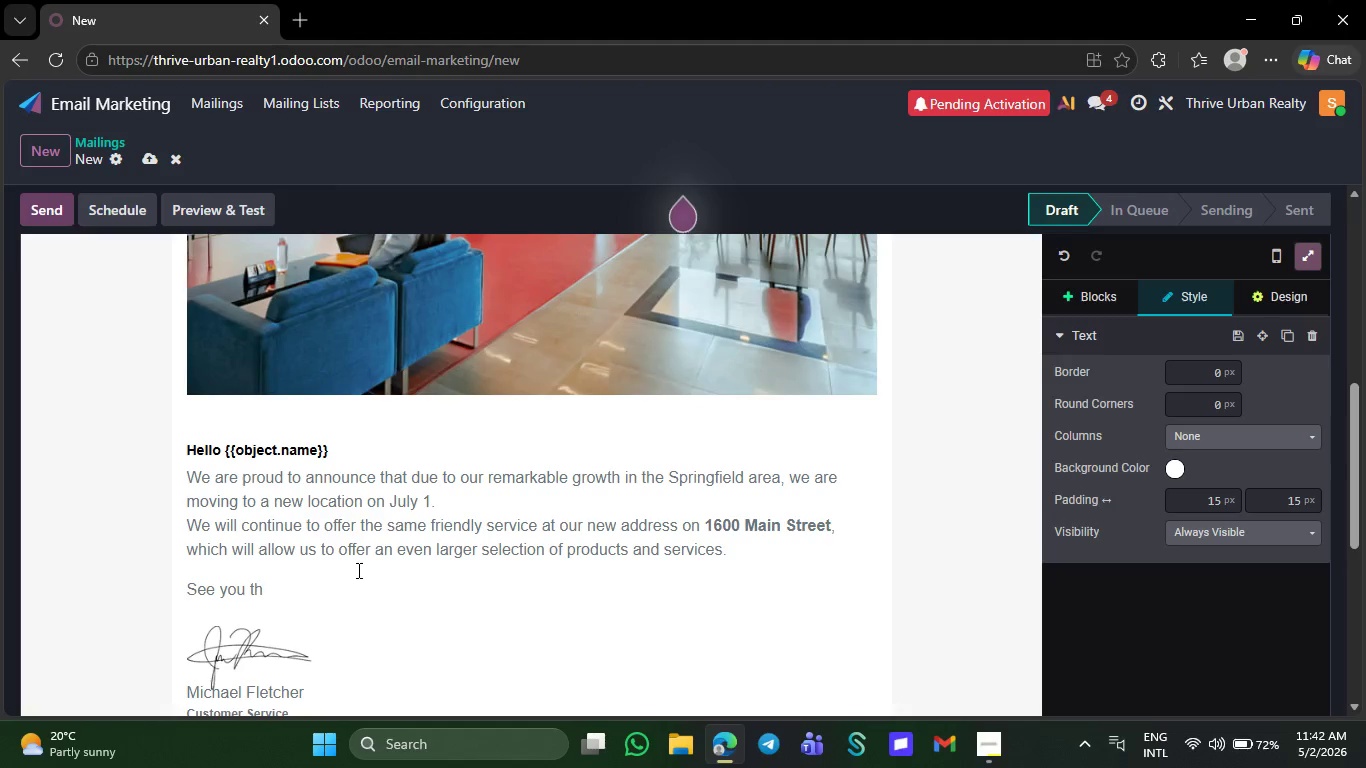 
key(Backspace)
 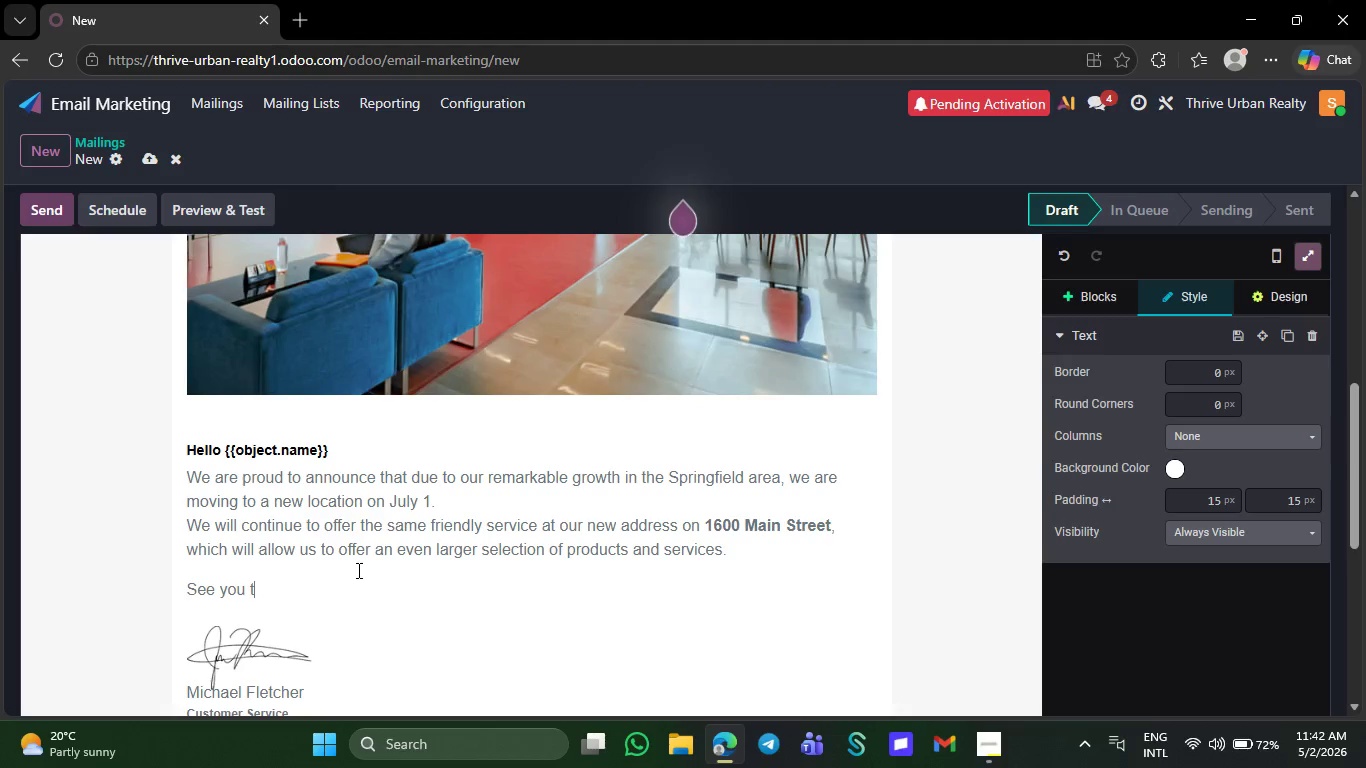 
key(Backspace)
 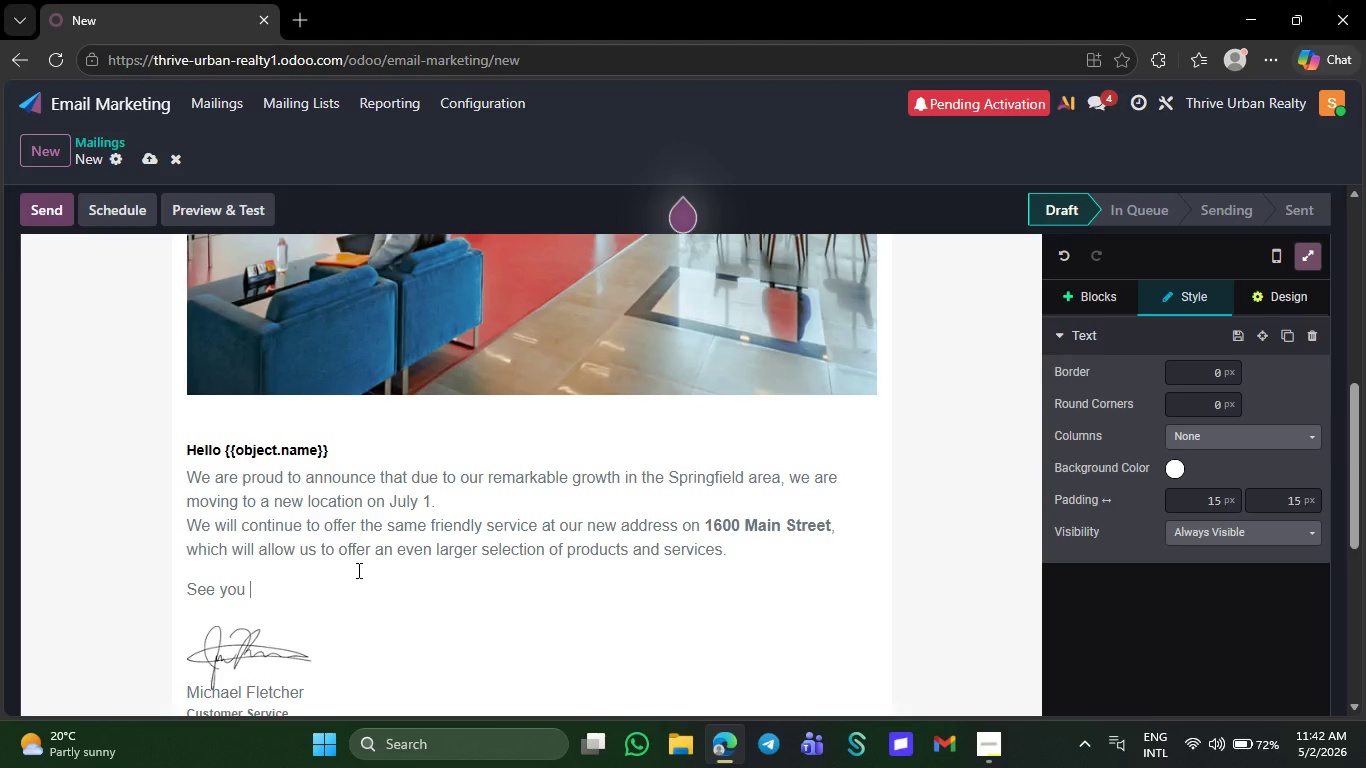 
key(Backspace)
 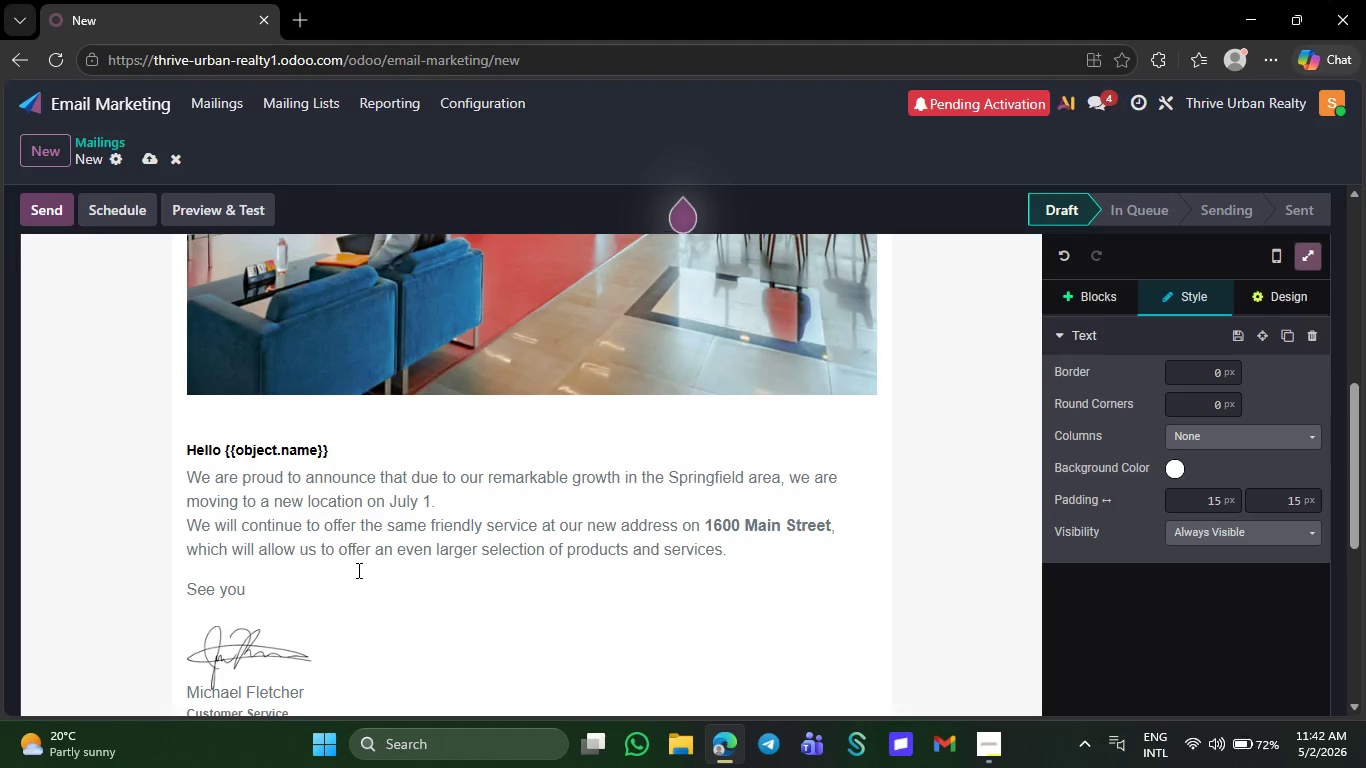 
key(Backspace)
 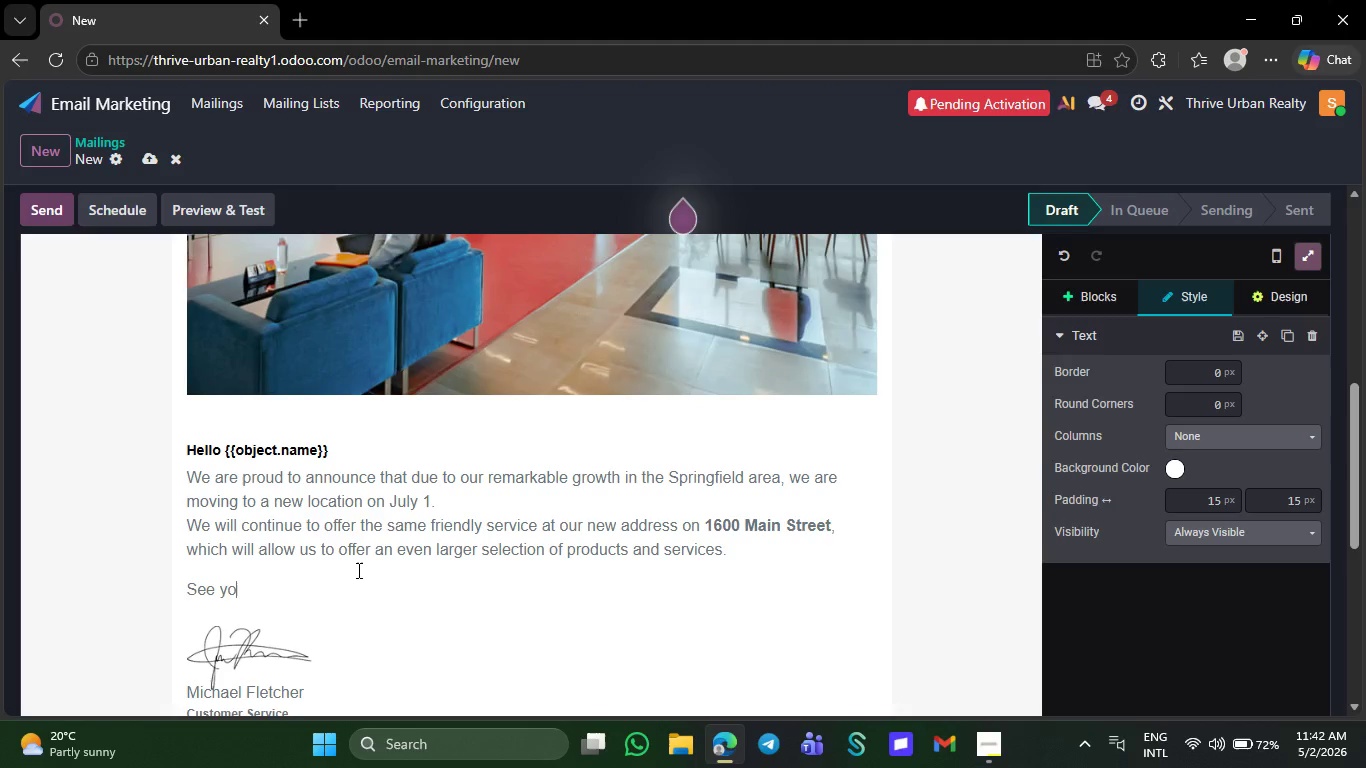 
key(Backspace)
 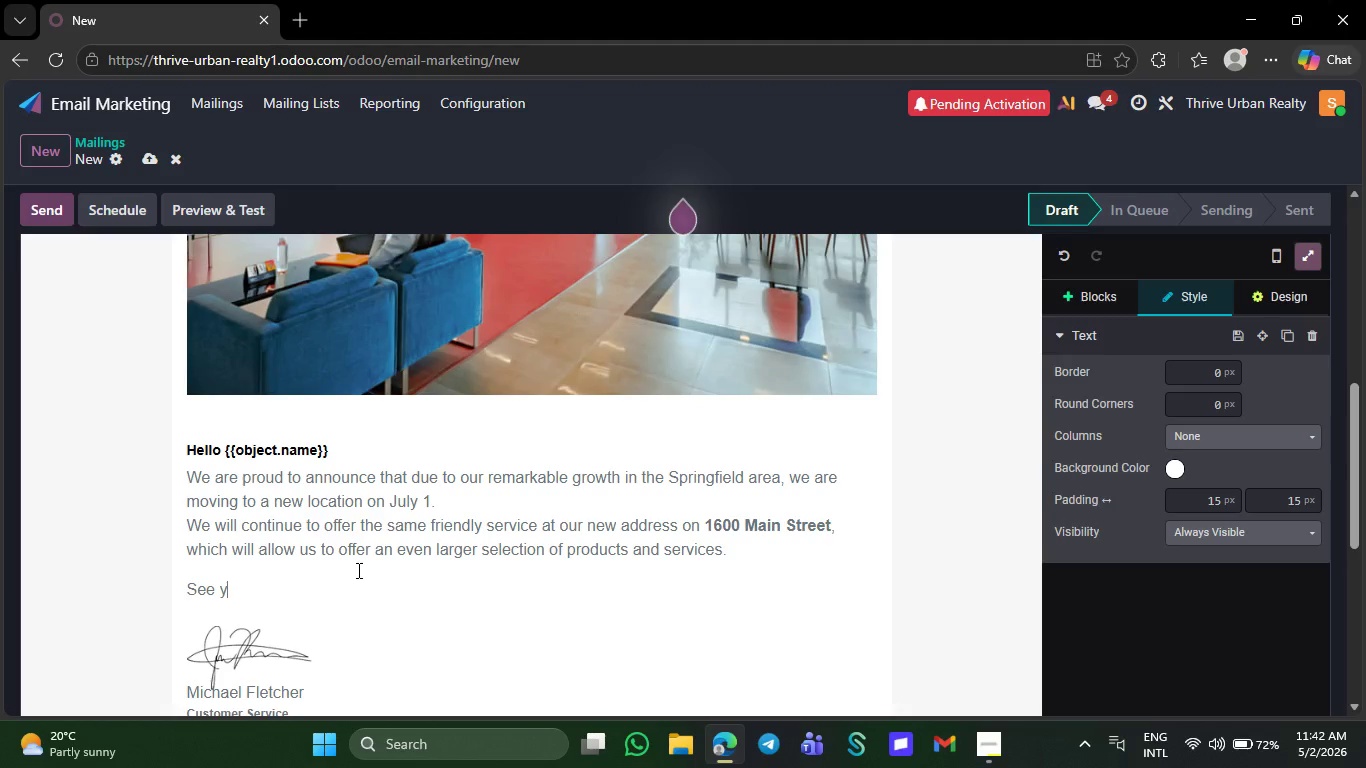 
key(Backspace)
 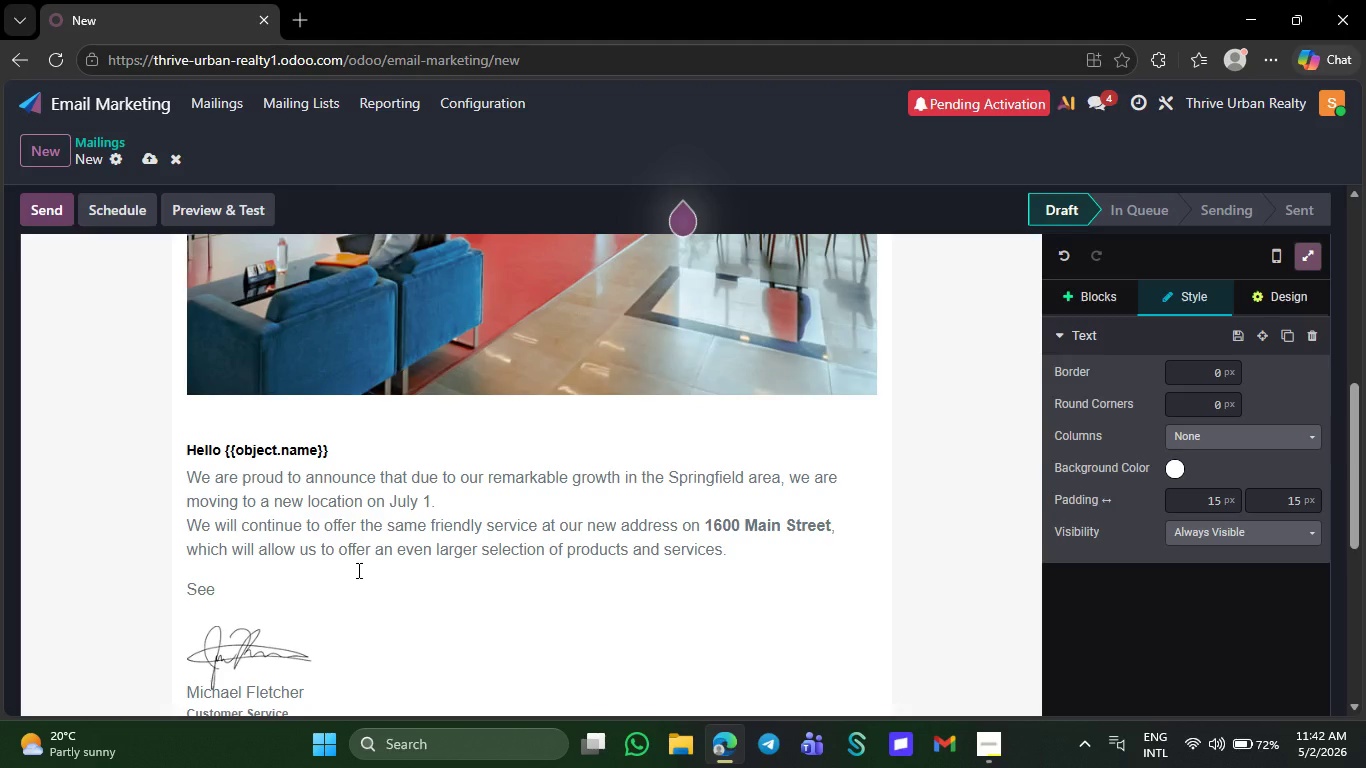 
key(Backspace)
 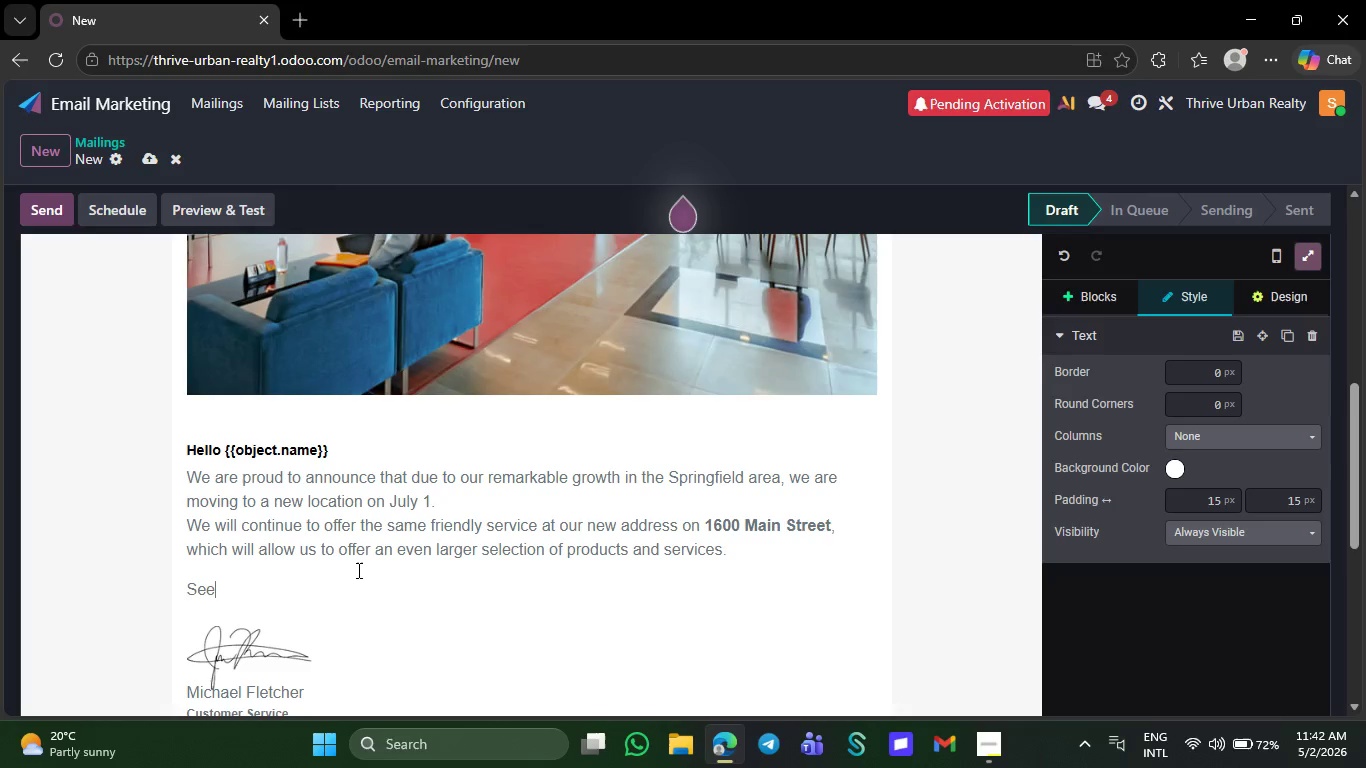 
key(Backspace)
 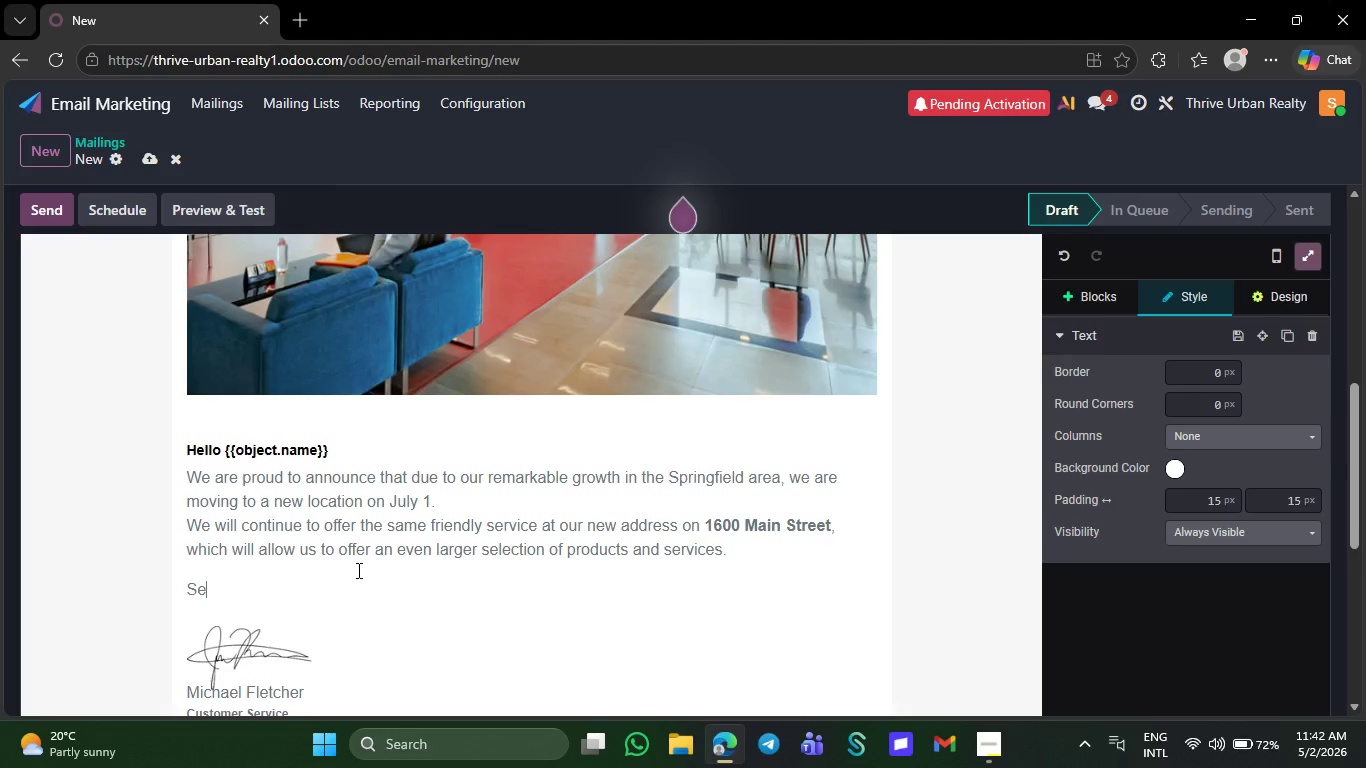 
key(Backspace)
 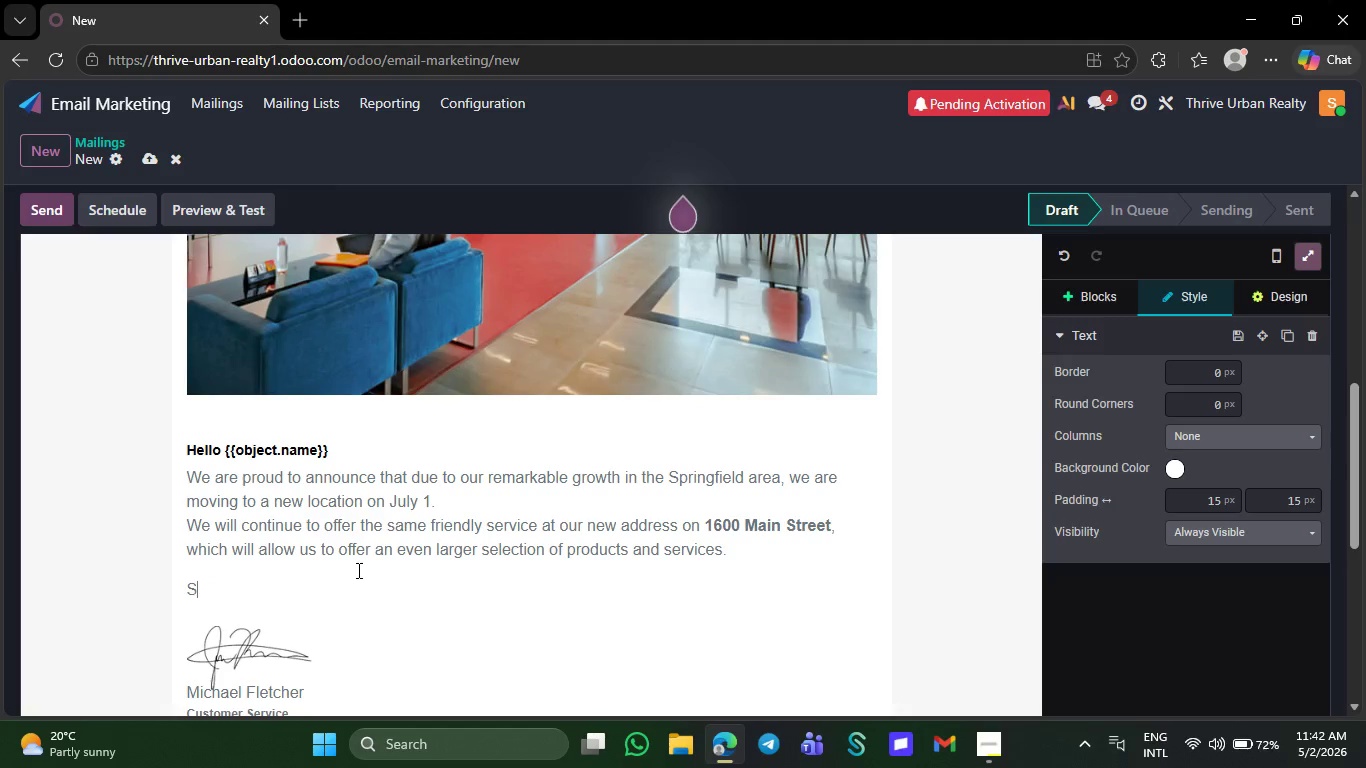 
key(Backspace)
 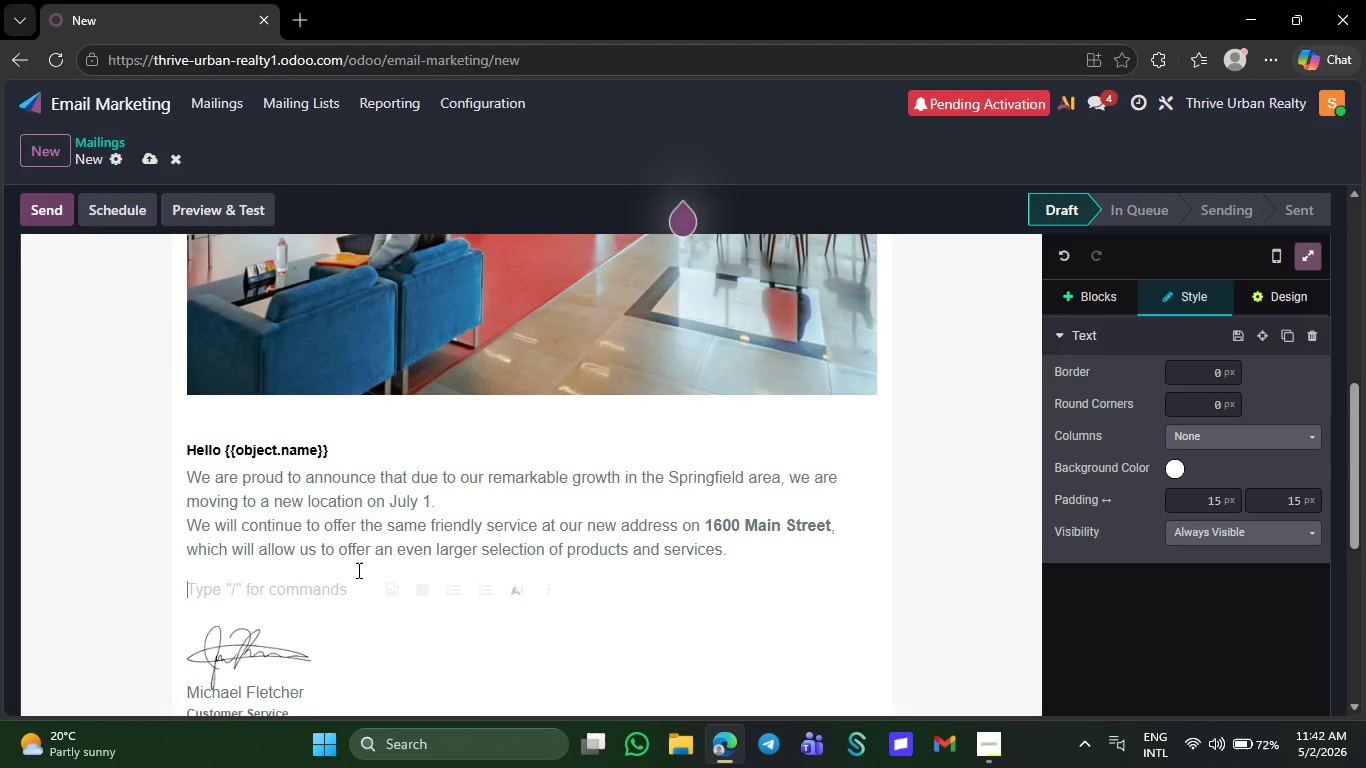 
key(Backspace)
 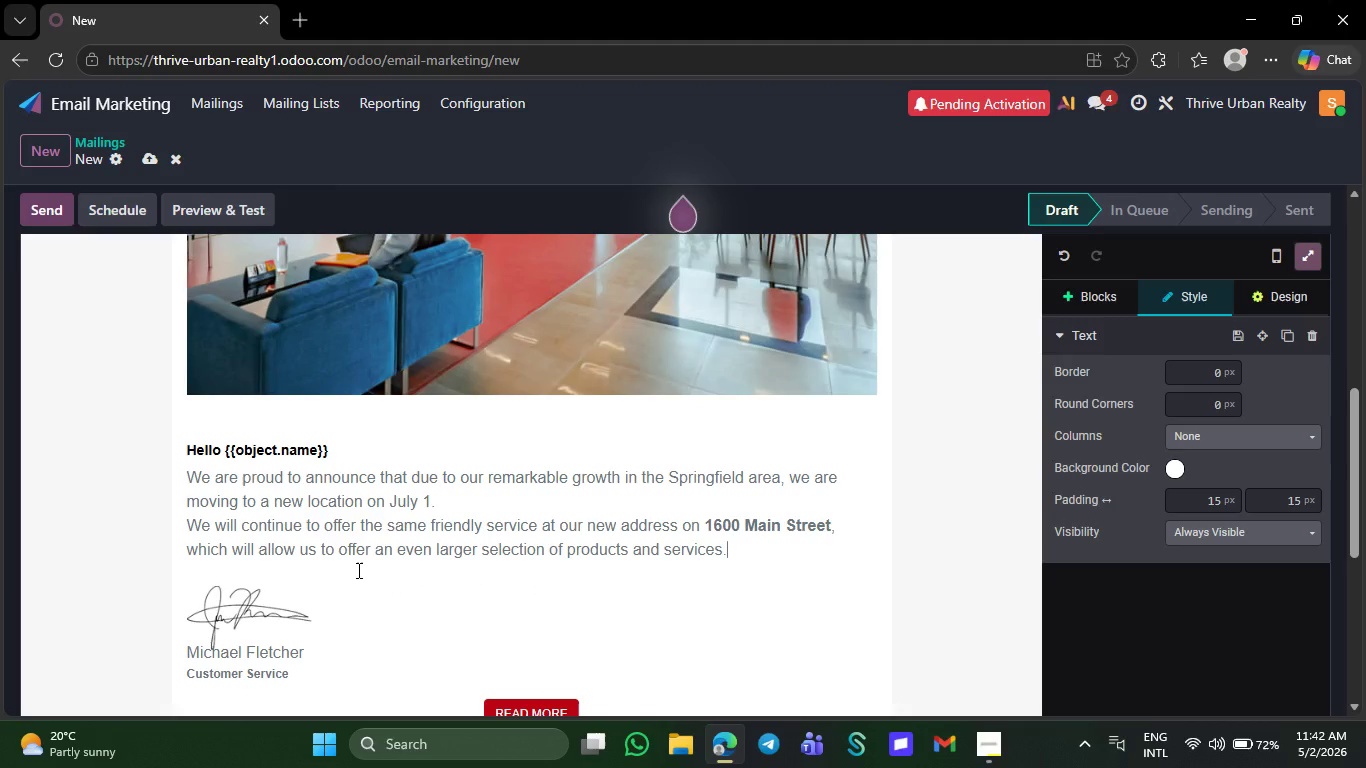 
key(Backspace)
 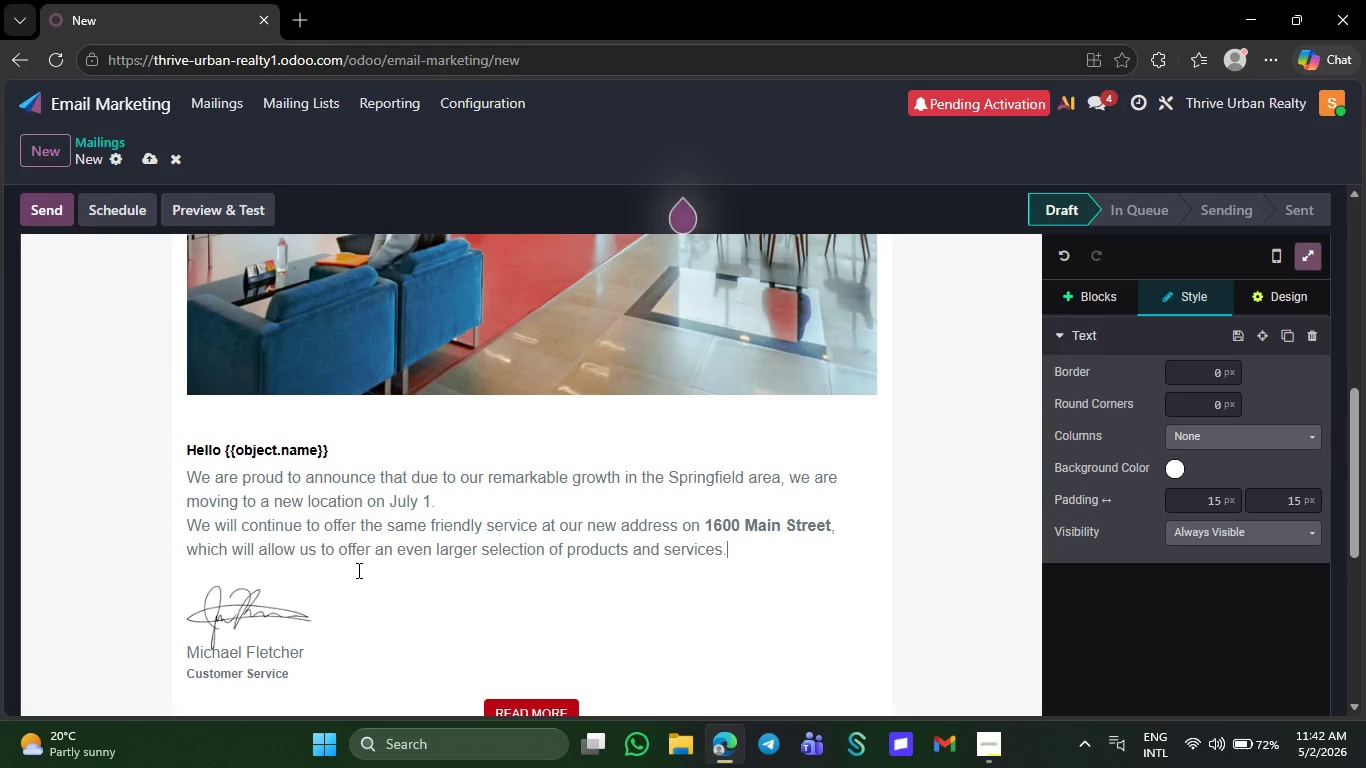 
key(Backspace)
 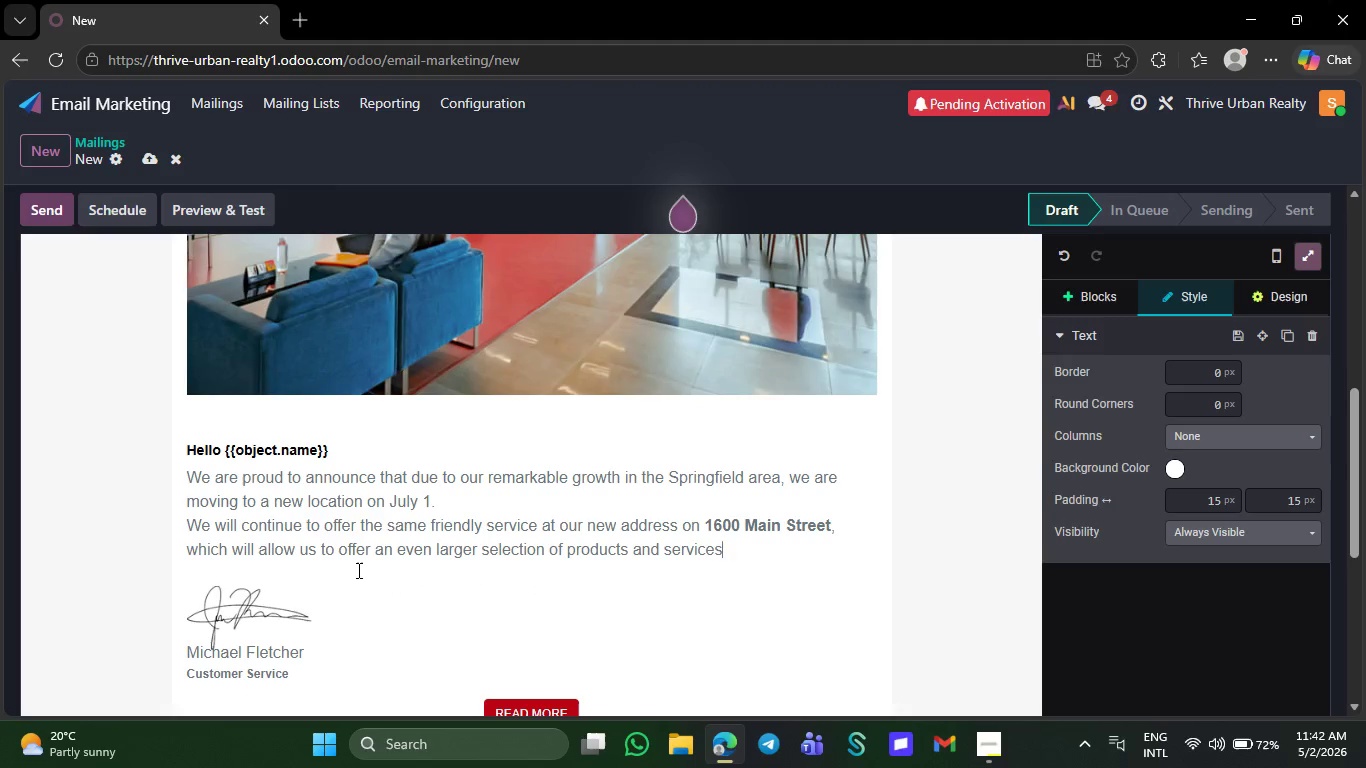 
key(Backspace)
 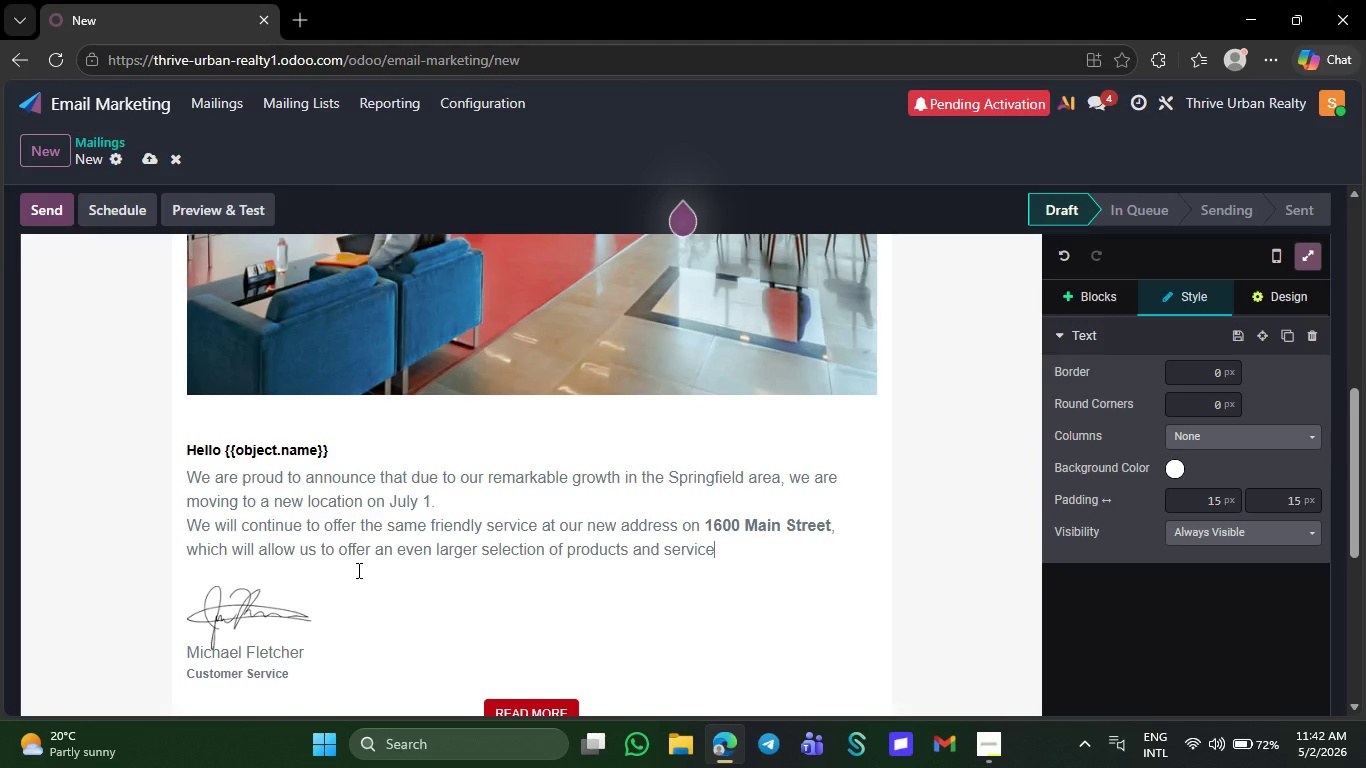 
hold_key(key=Backspace, duration=0.36)
 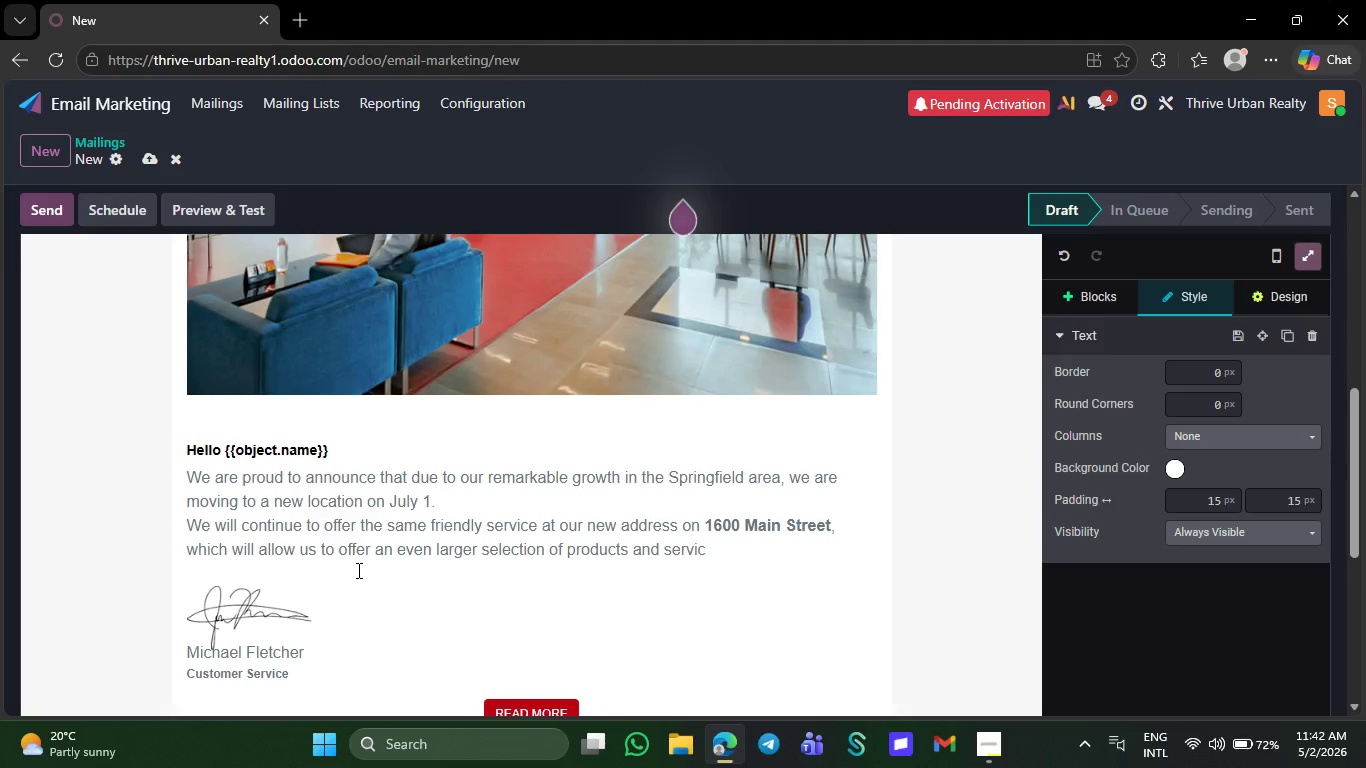 
key(Backspace)
 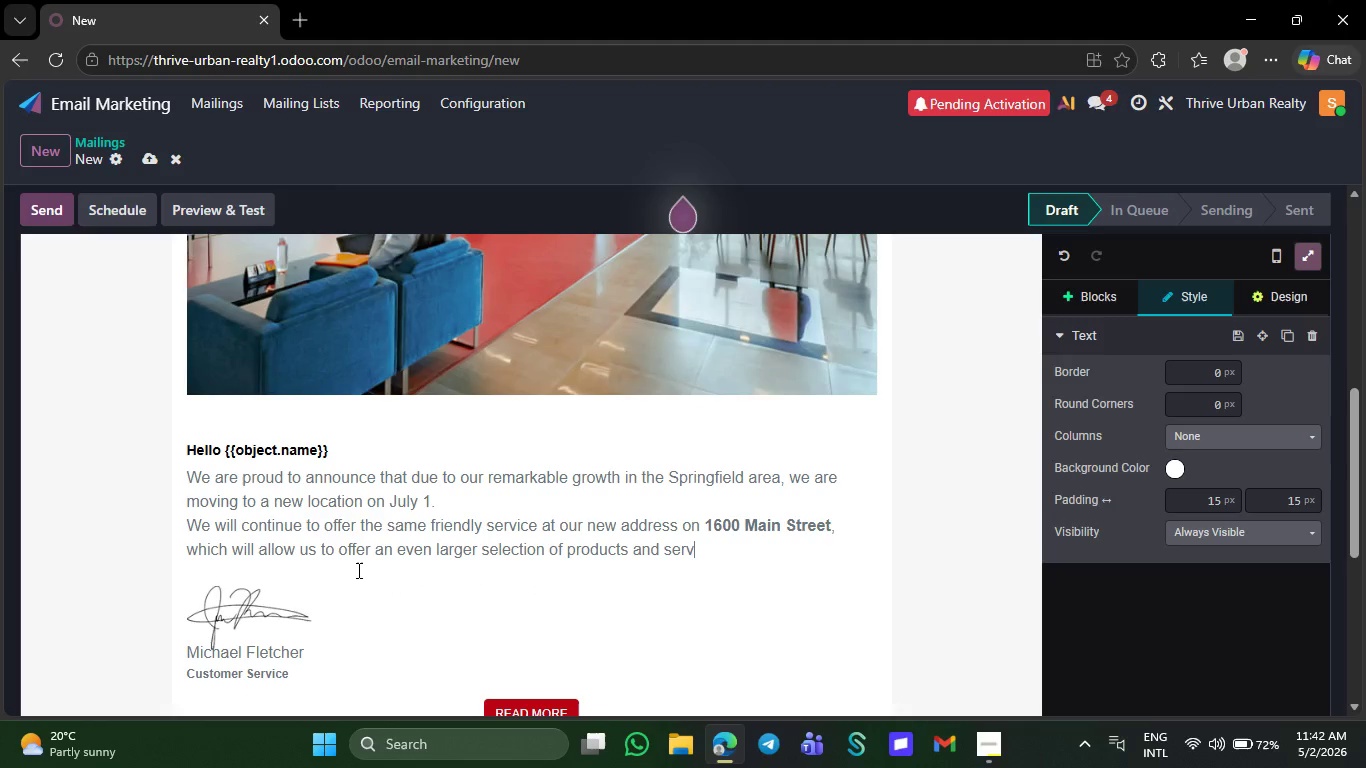 
key(Backspace)
 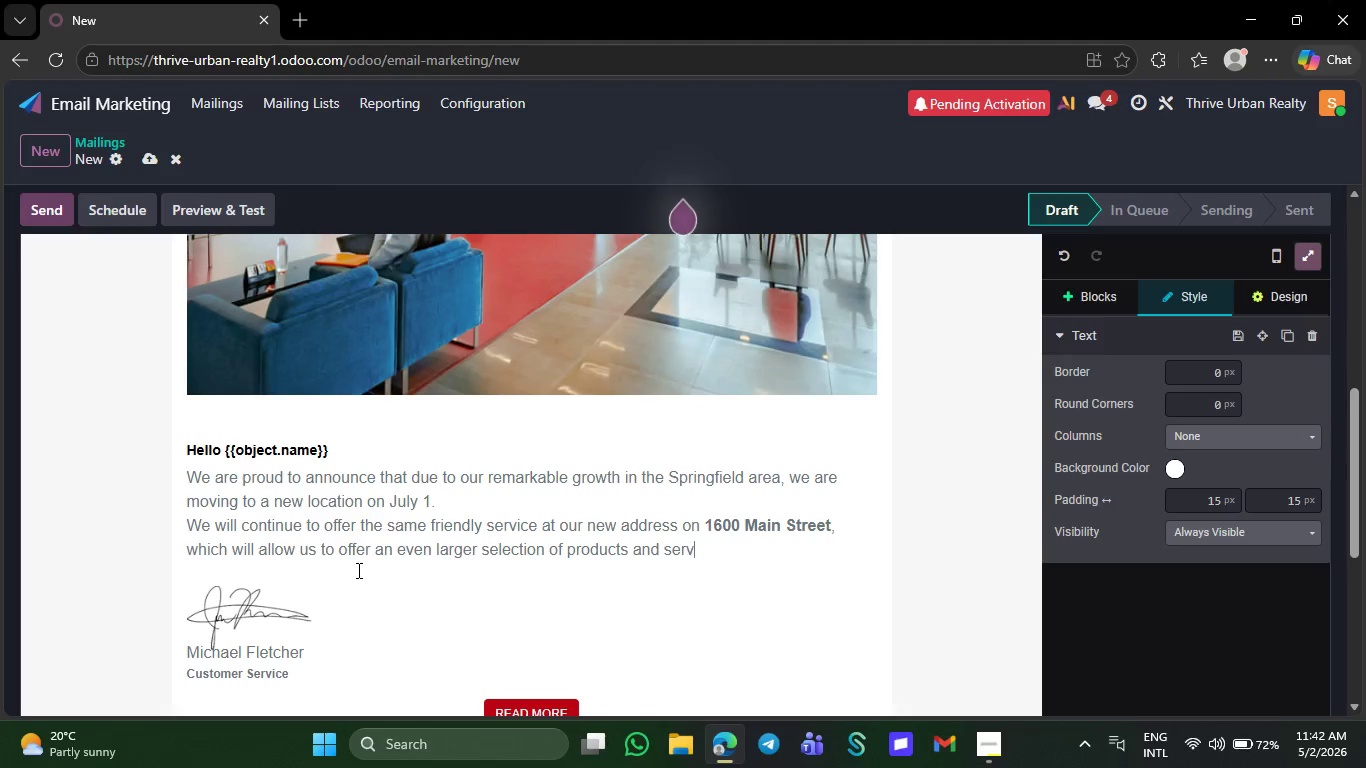 
key(Backspace)
 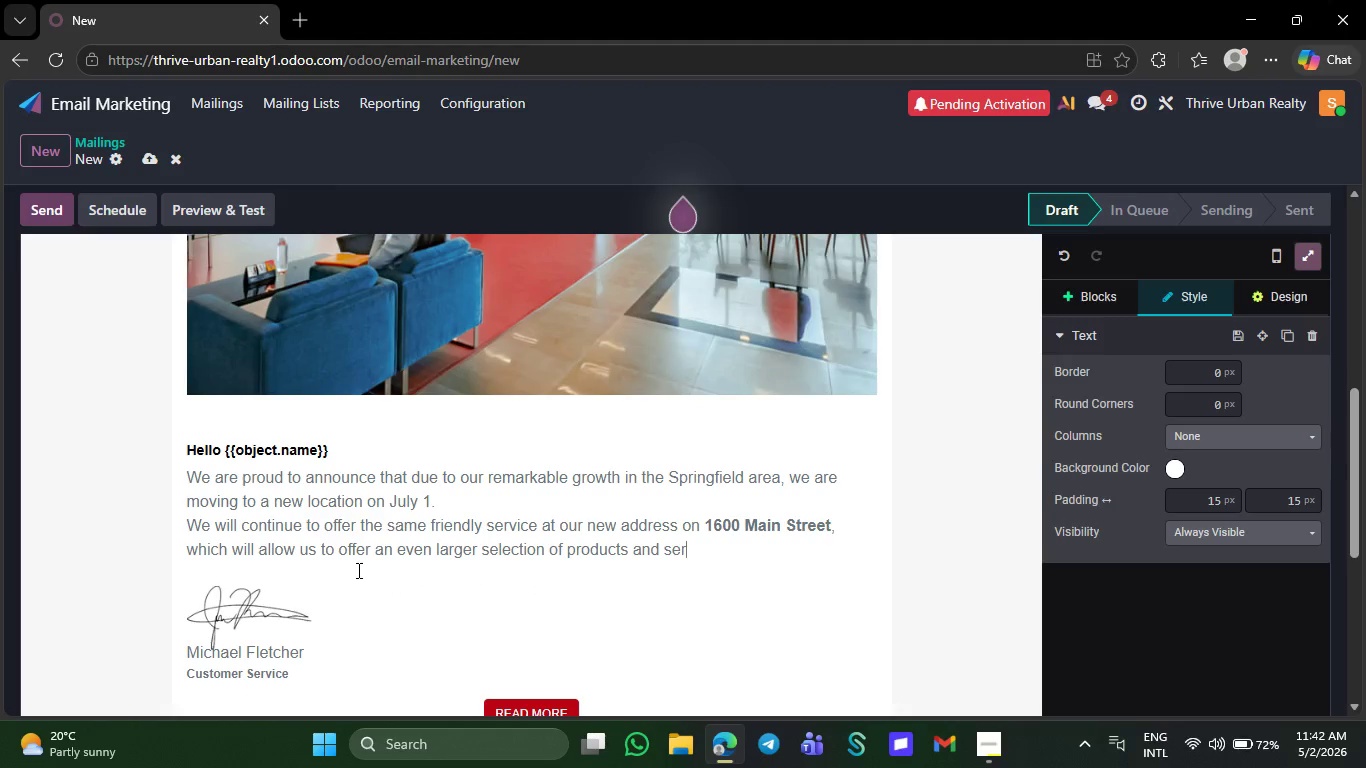 
key(Backspace)
 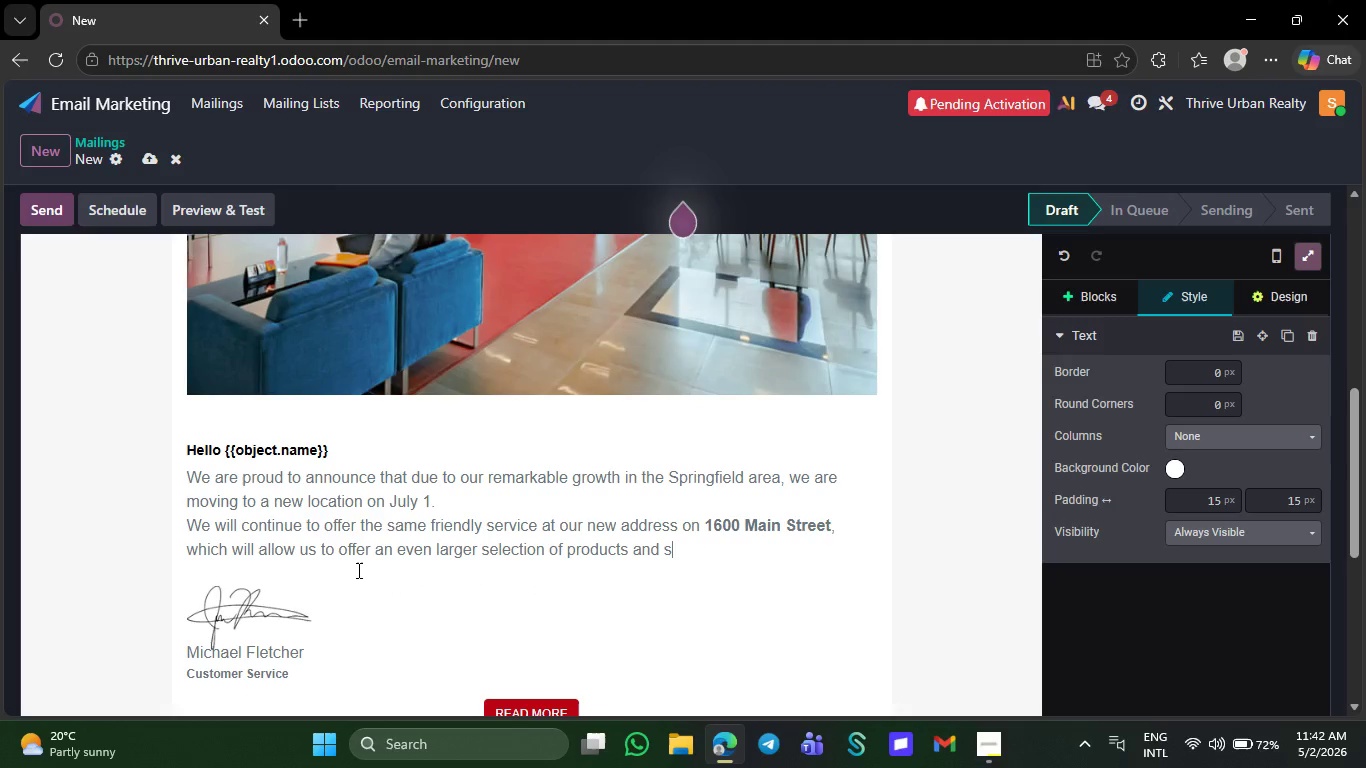 
key(Backspace)
 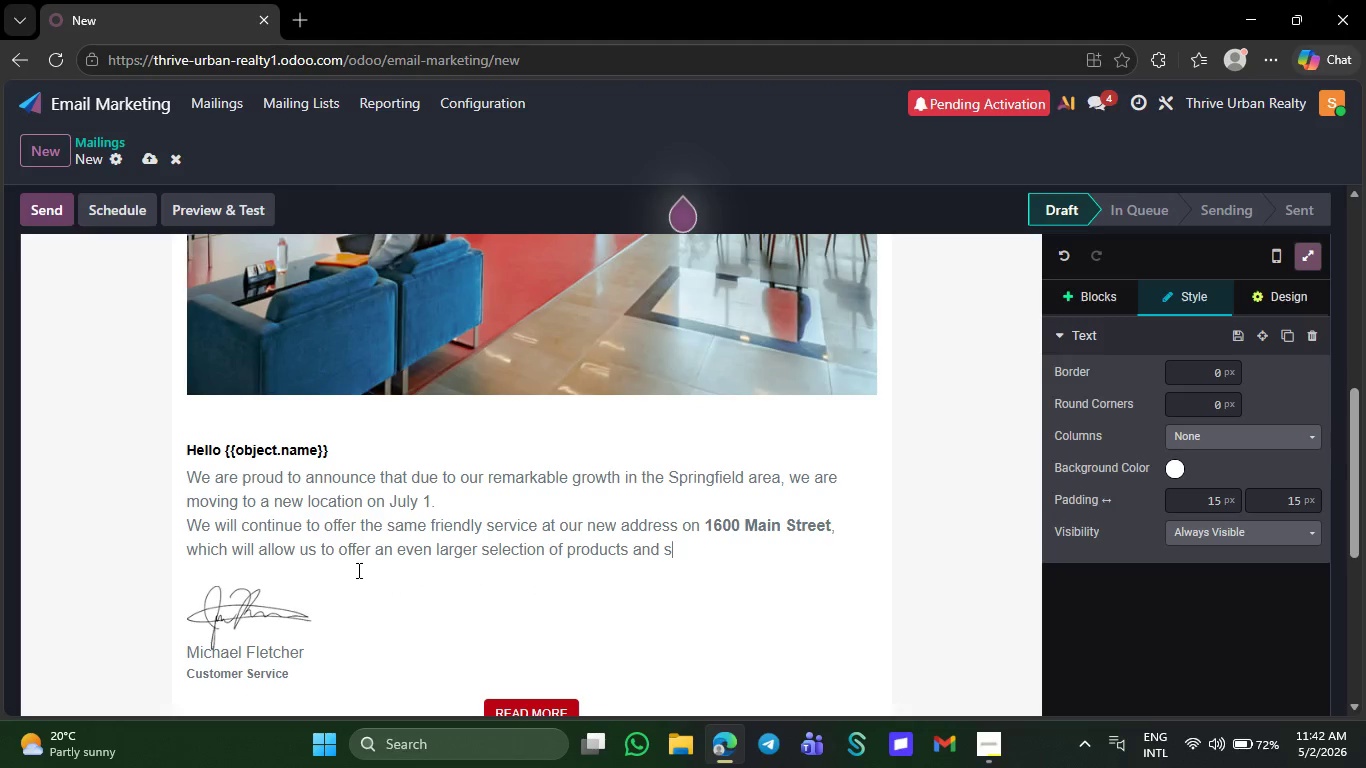 
key(Backspace)
 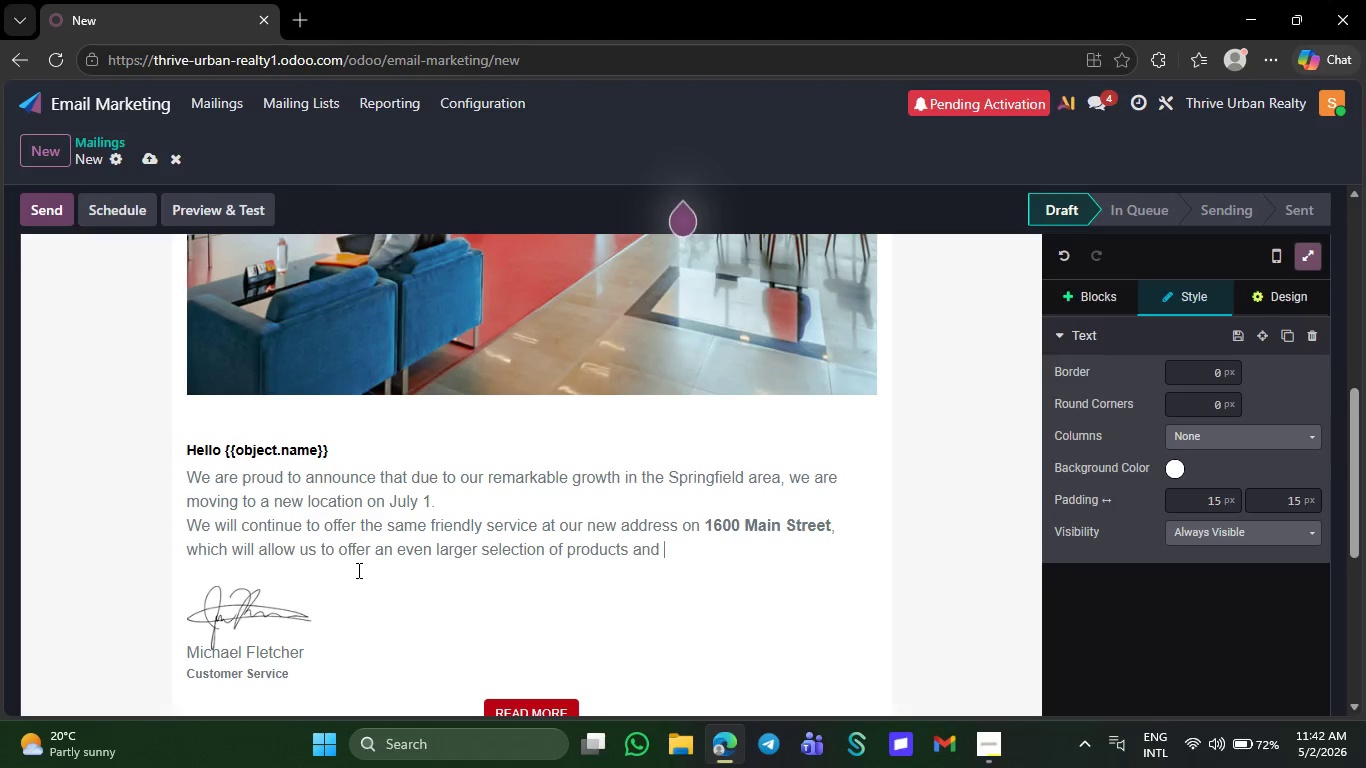 
key(Backspace)
 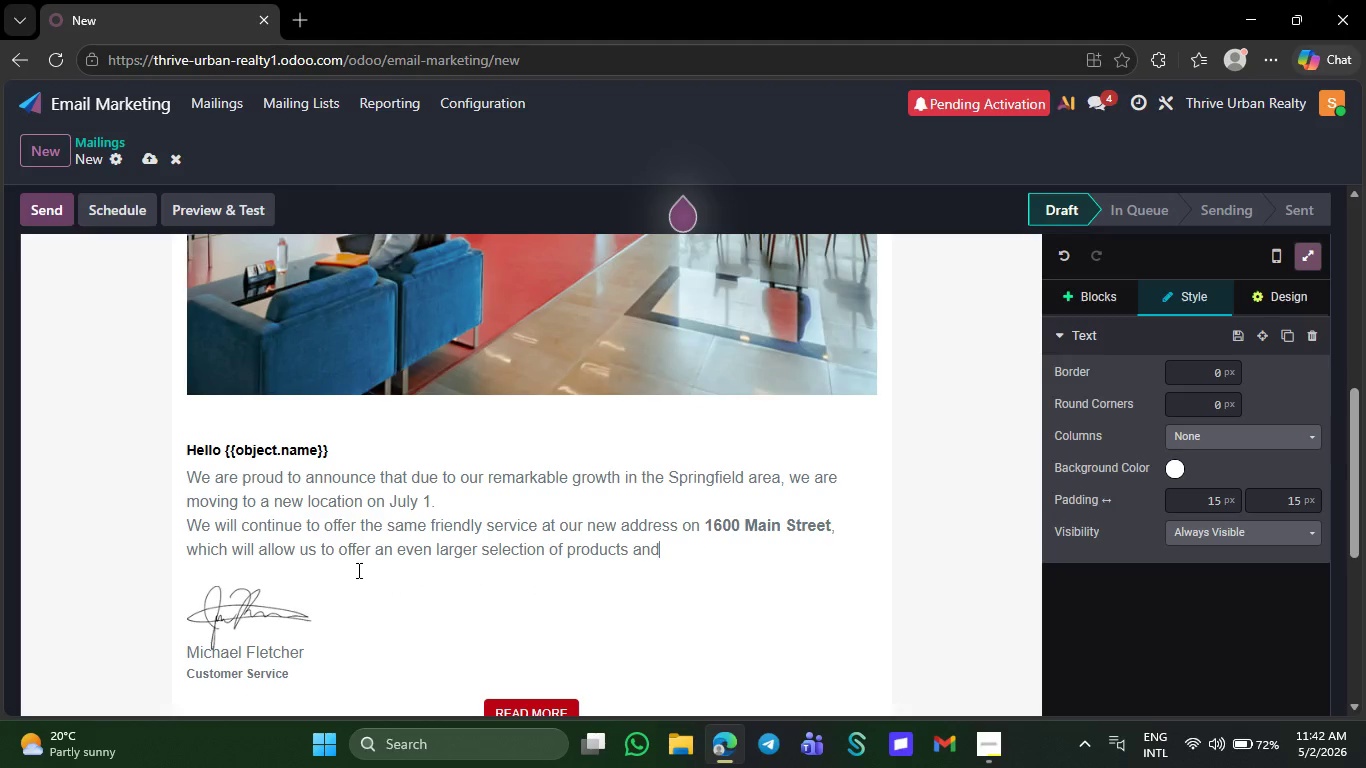 
key(Backspace)
 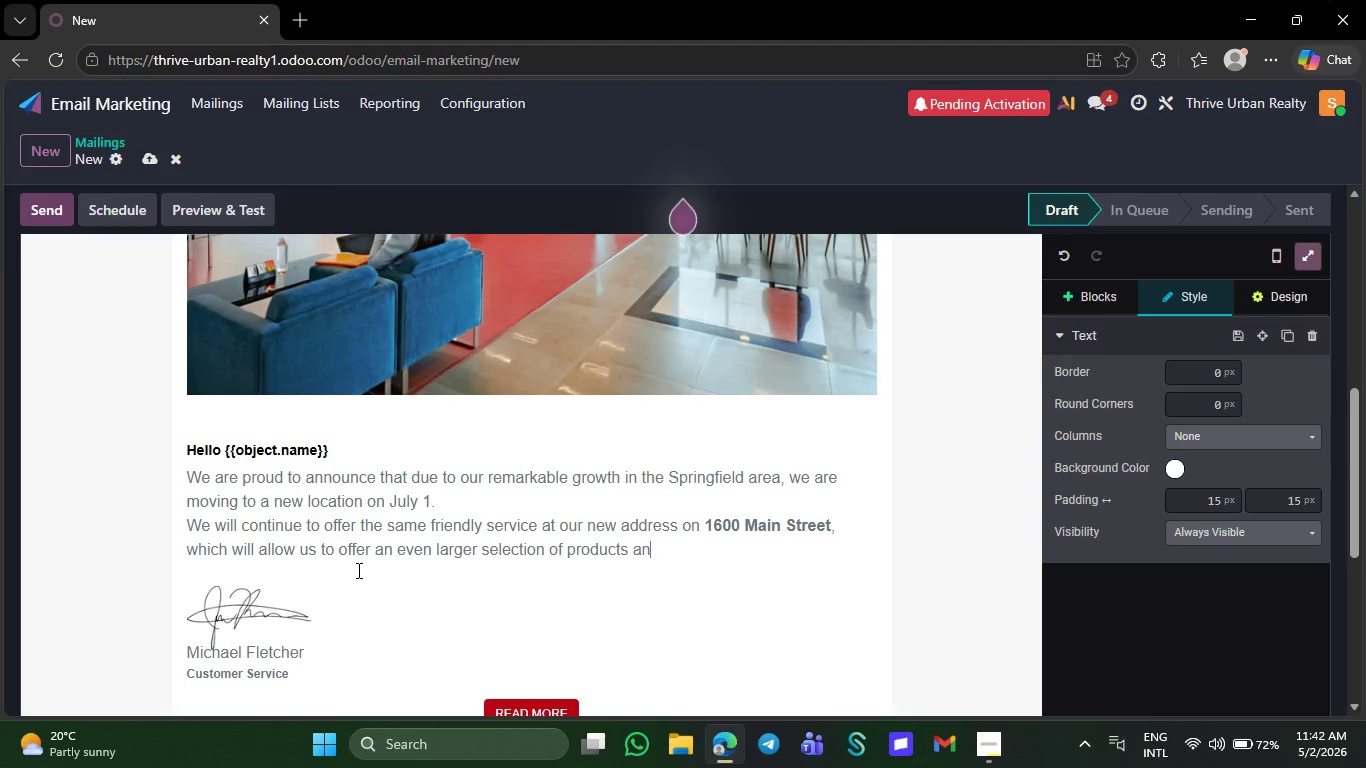 
key(Backspace)
 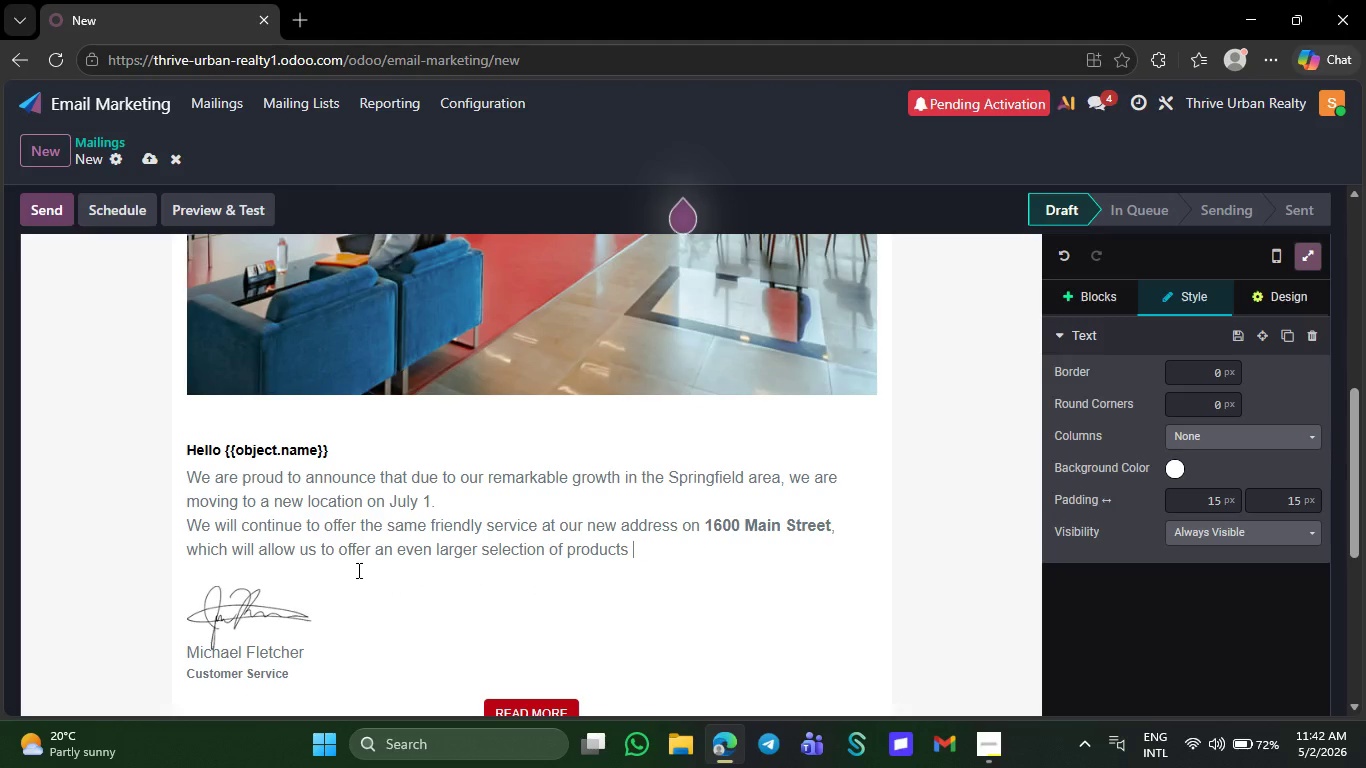 
key(Backspace)
 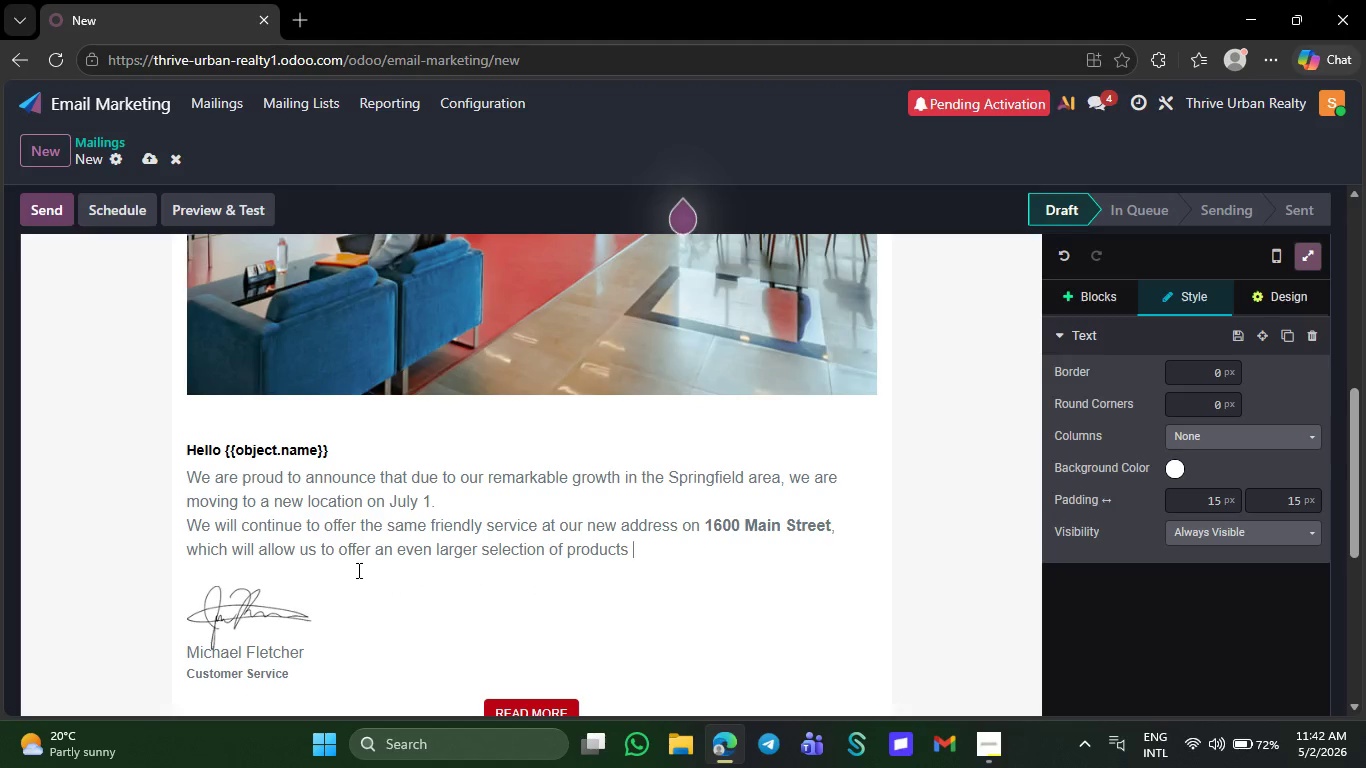 
key(Backspace)
 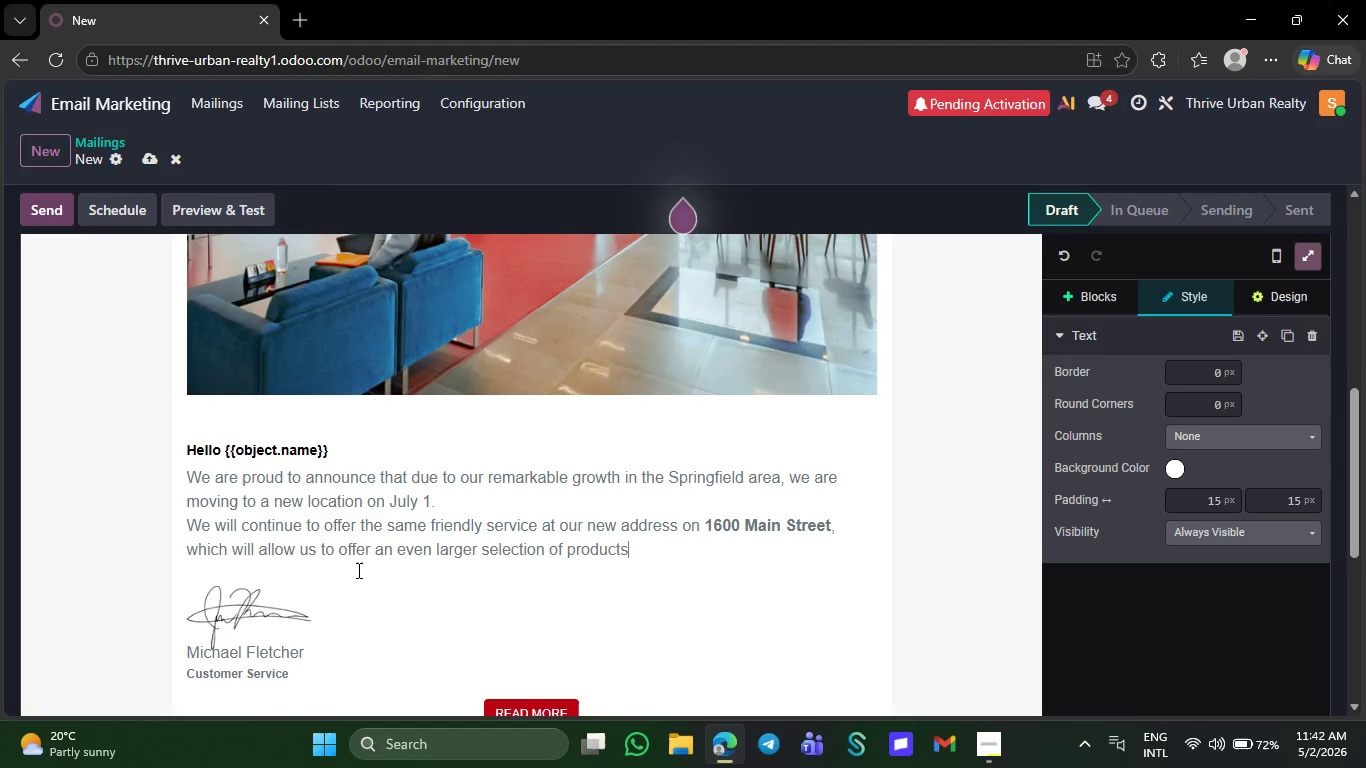 
key(Backspace)
 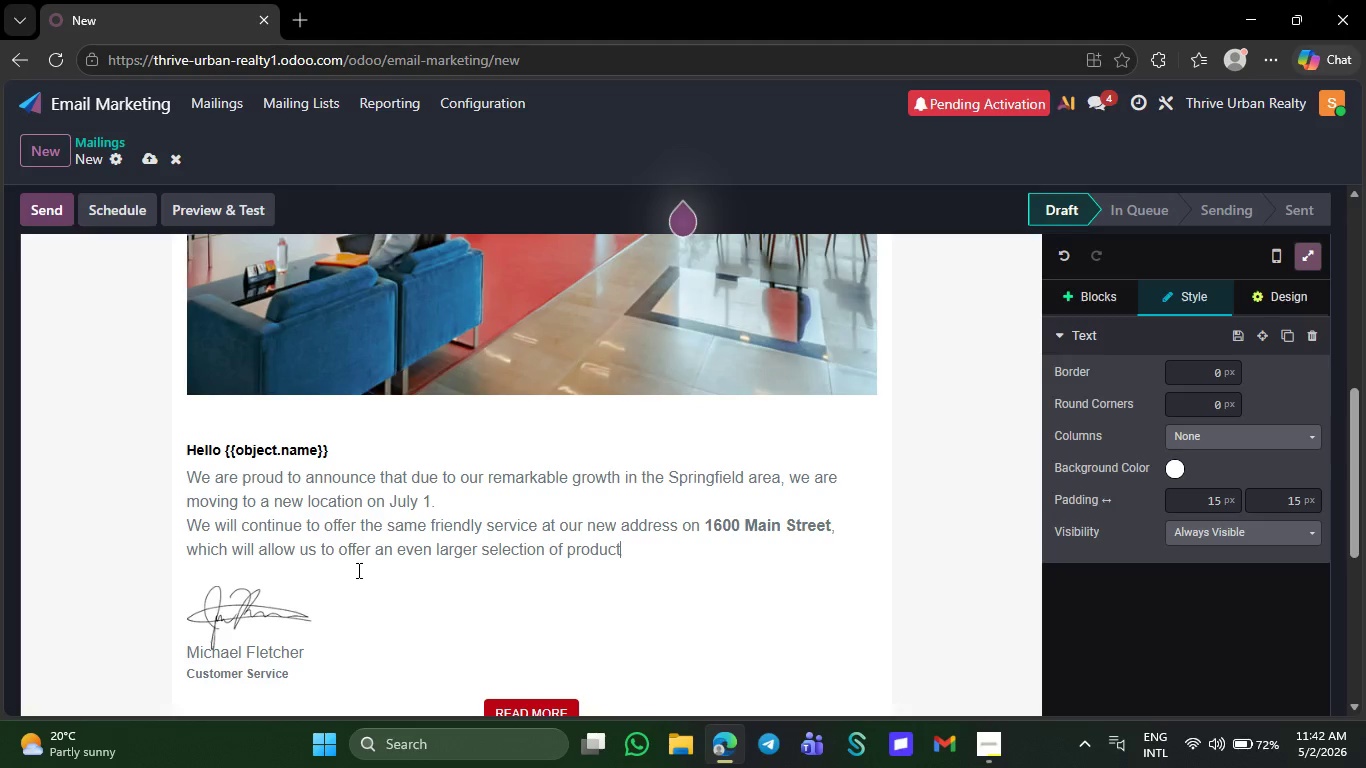 
key(Backspace)
 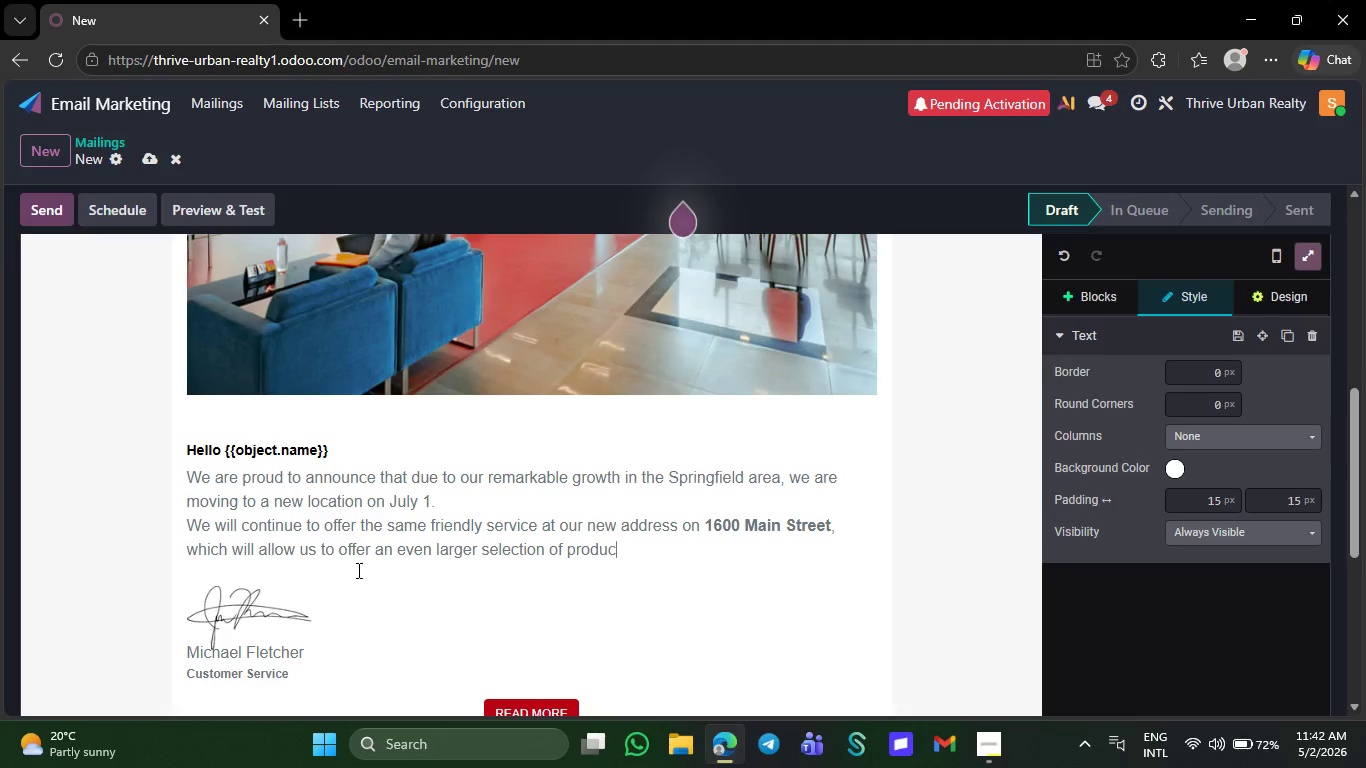 
key(Backspace)
 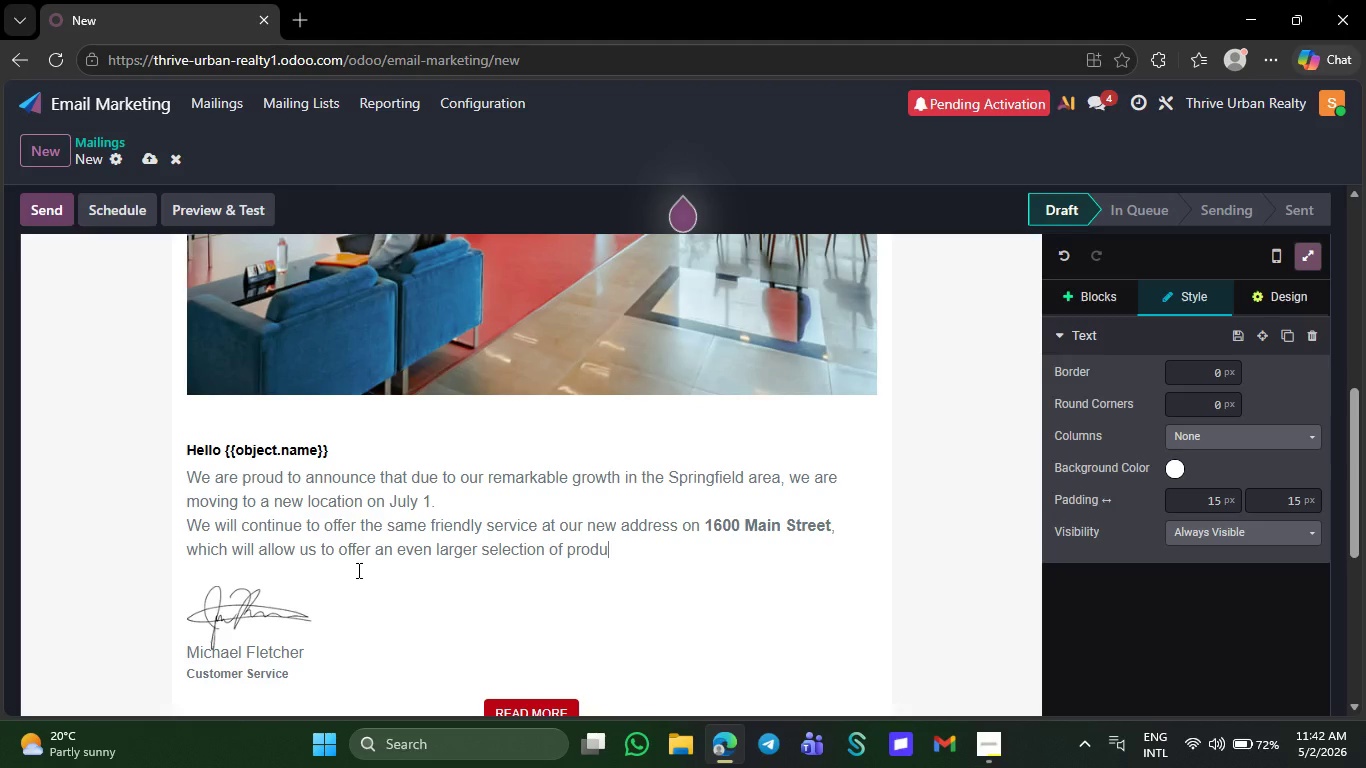 
key(Backspace)
 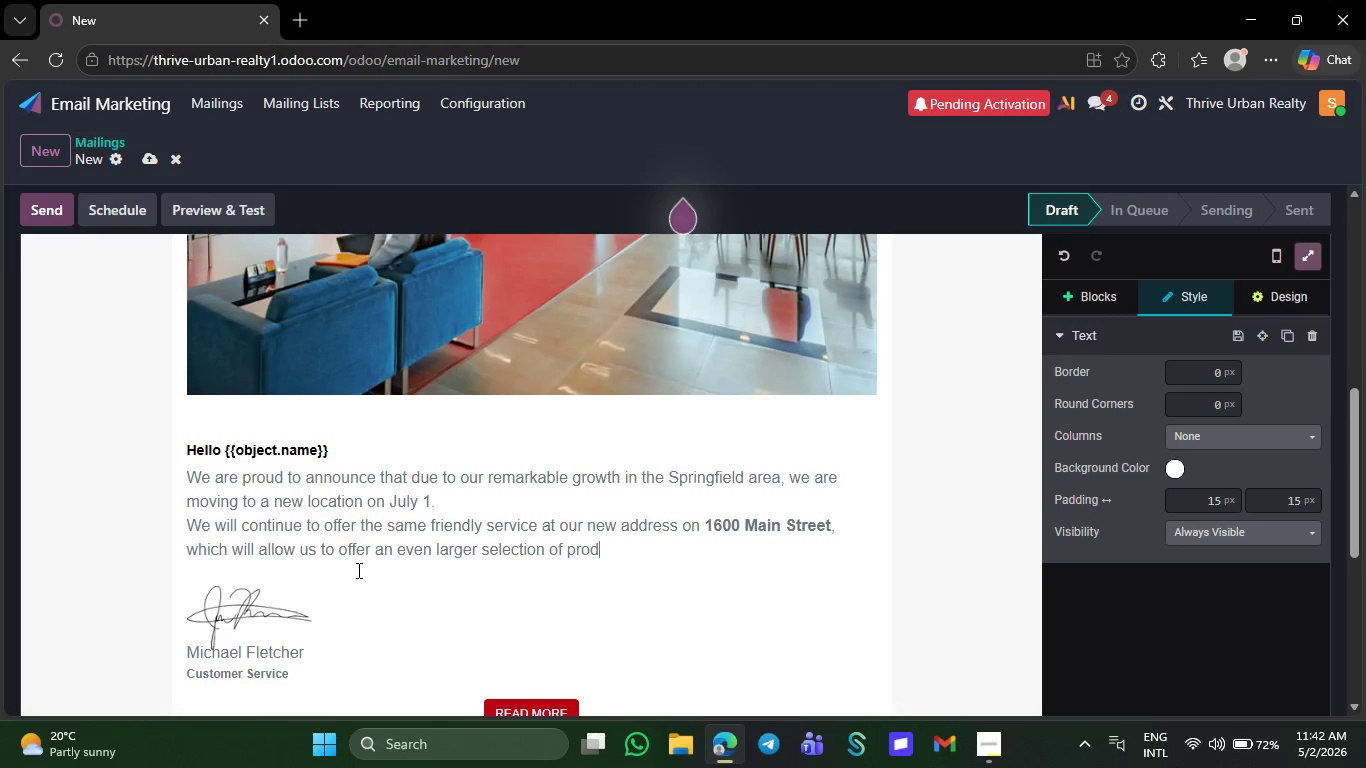 
key(Backspace)
 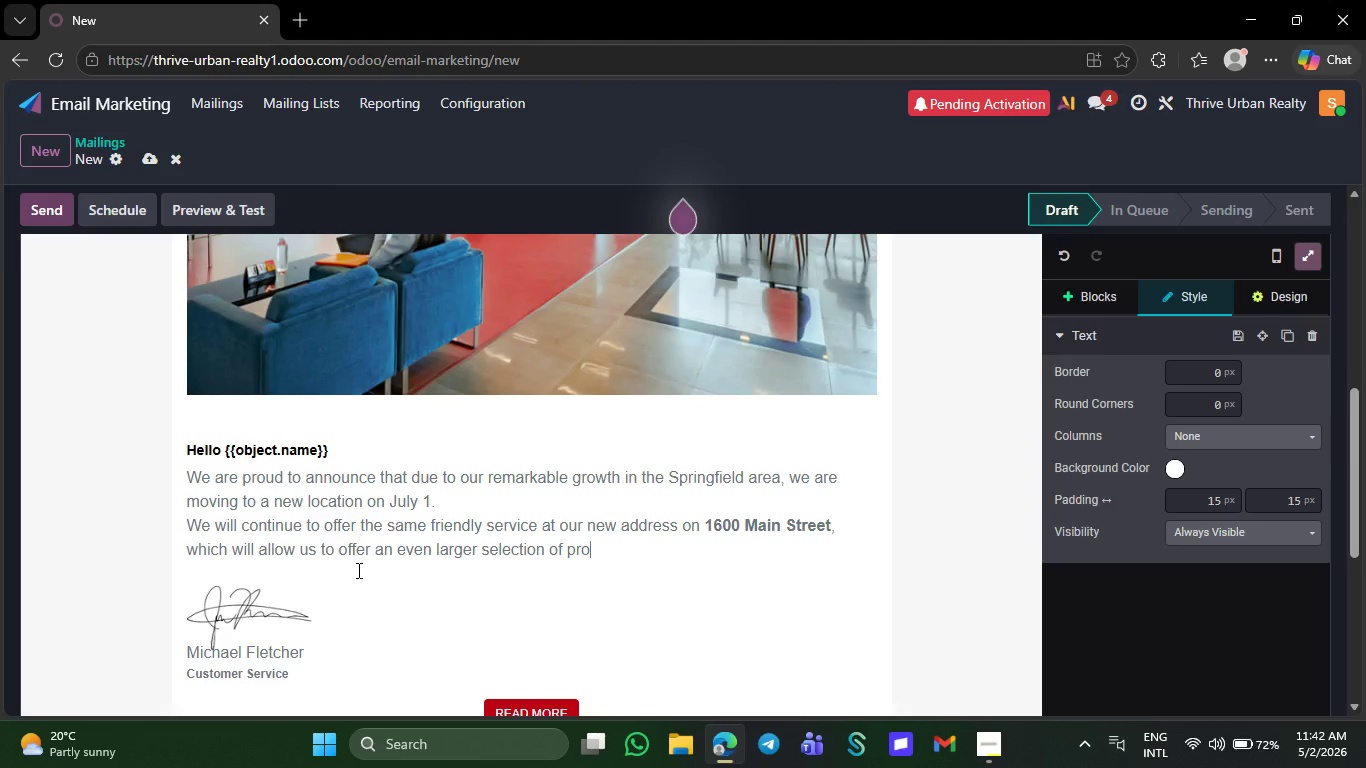 
key(Backspace)
 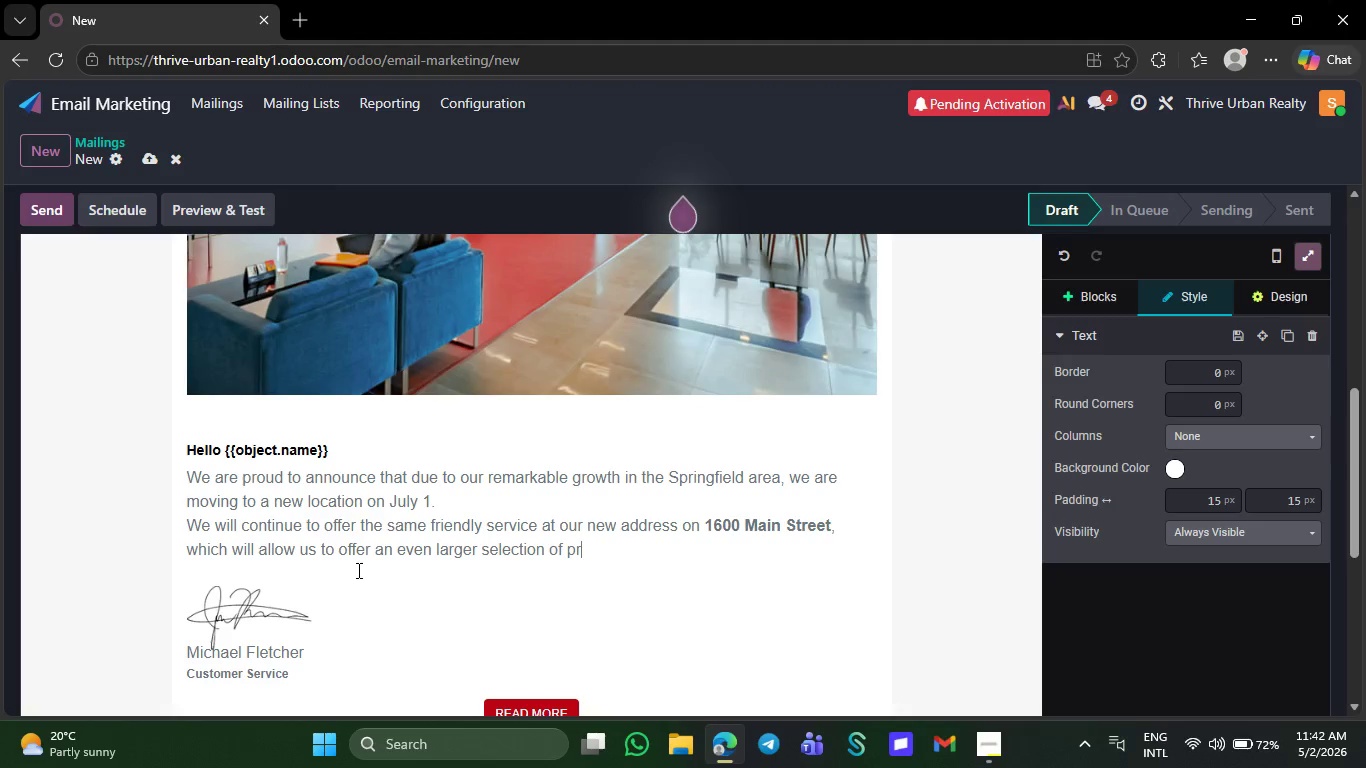 
key(Backspace)
 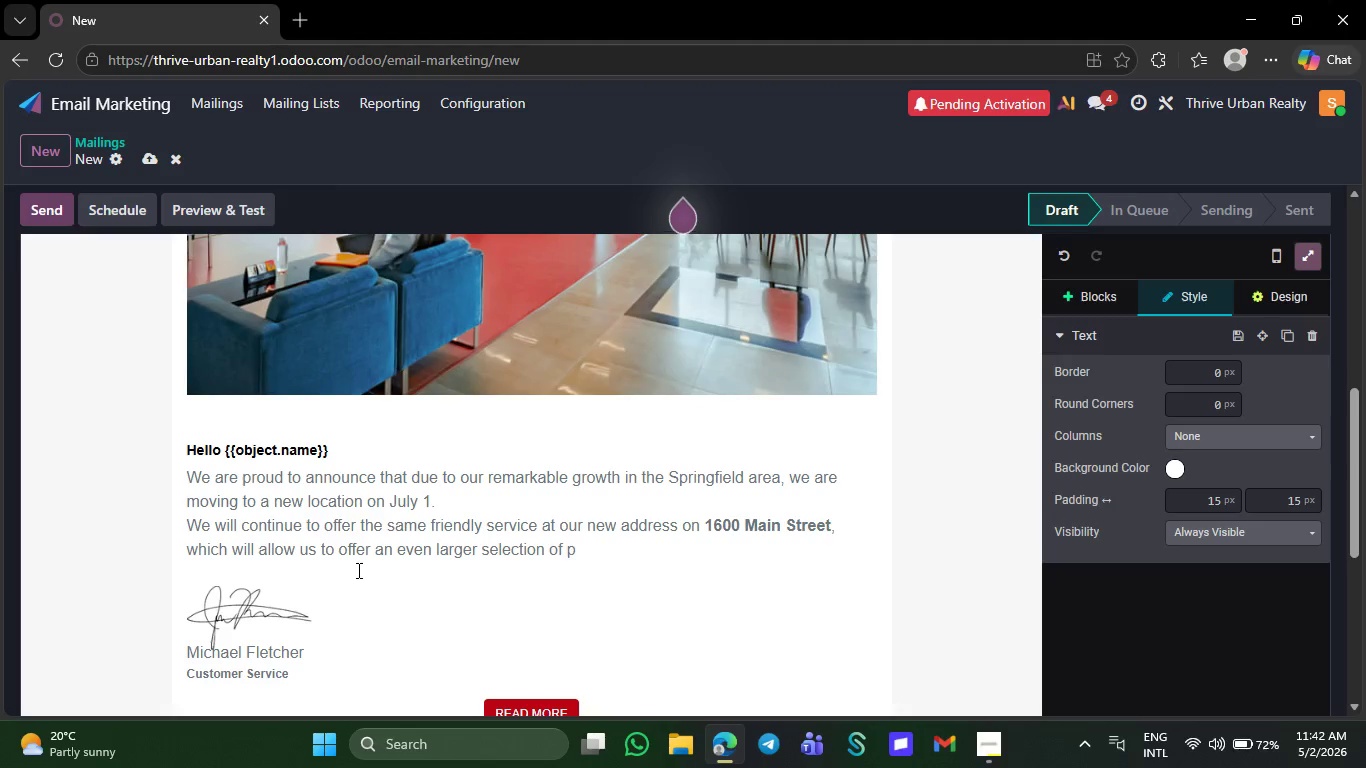 
key(Backspace)
 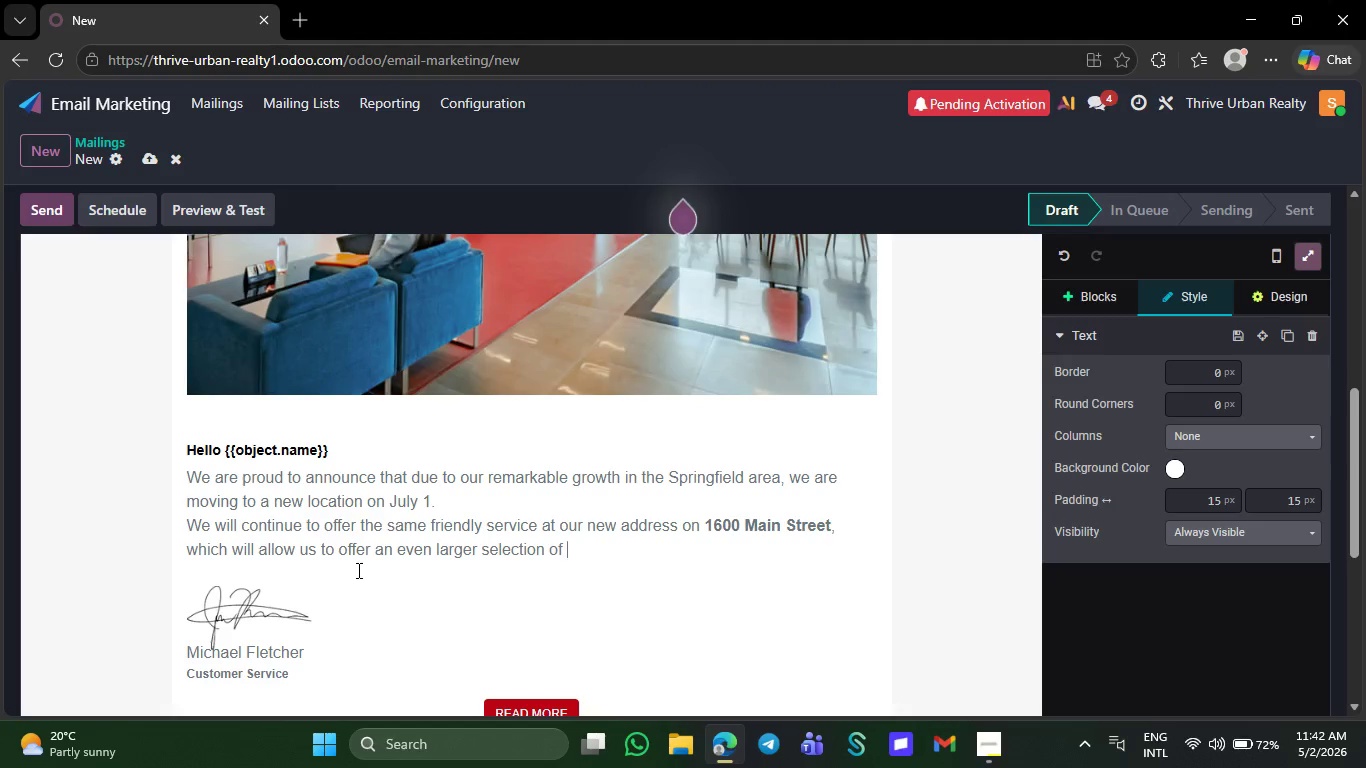 
key(Backspace)
 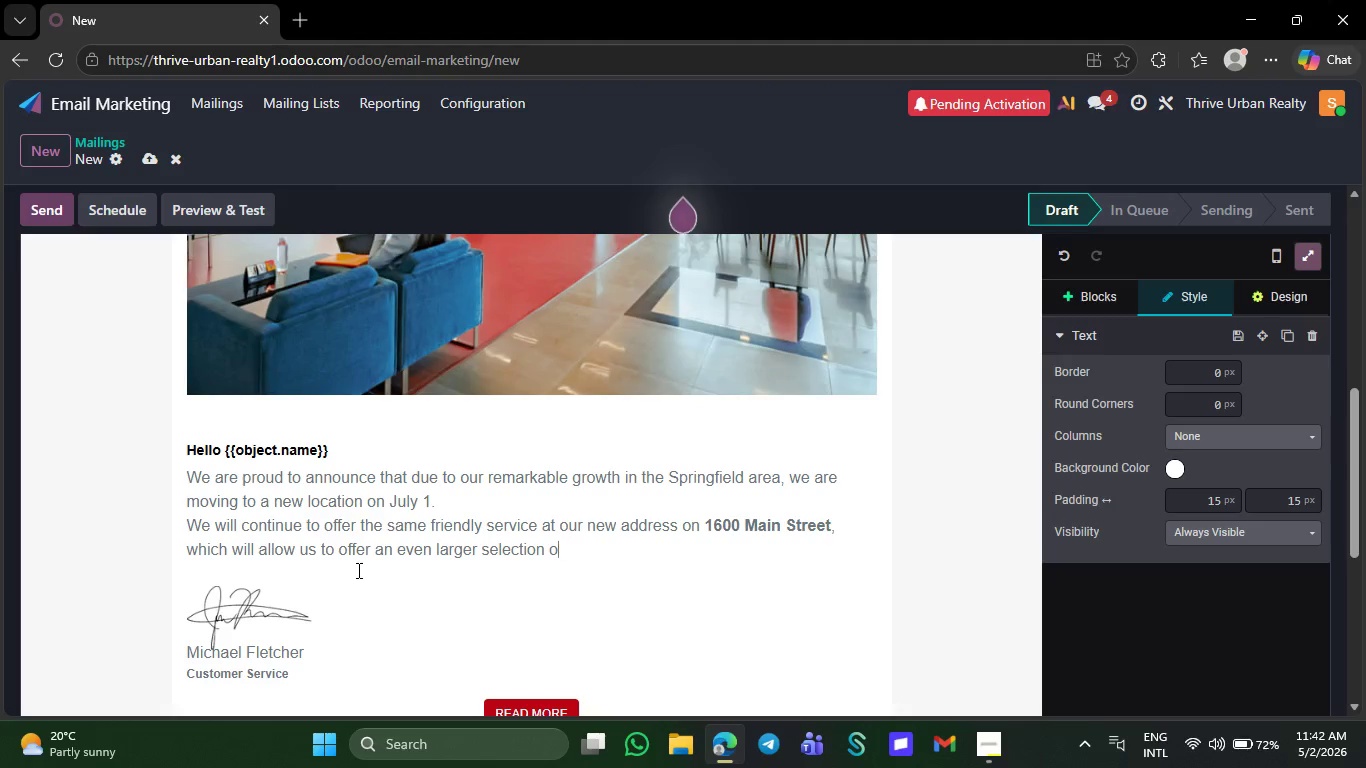 
key(Backspace)
 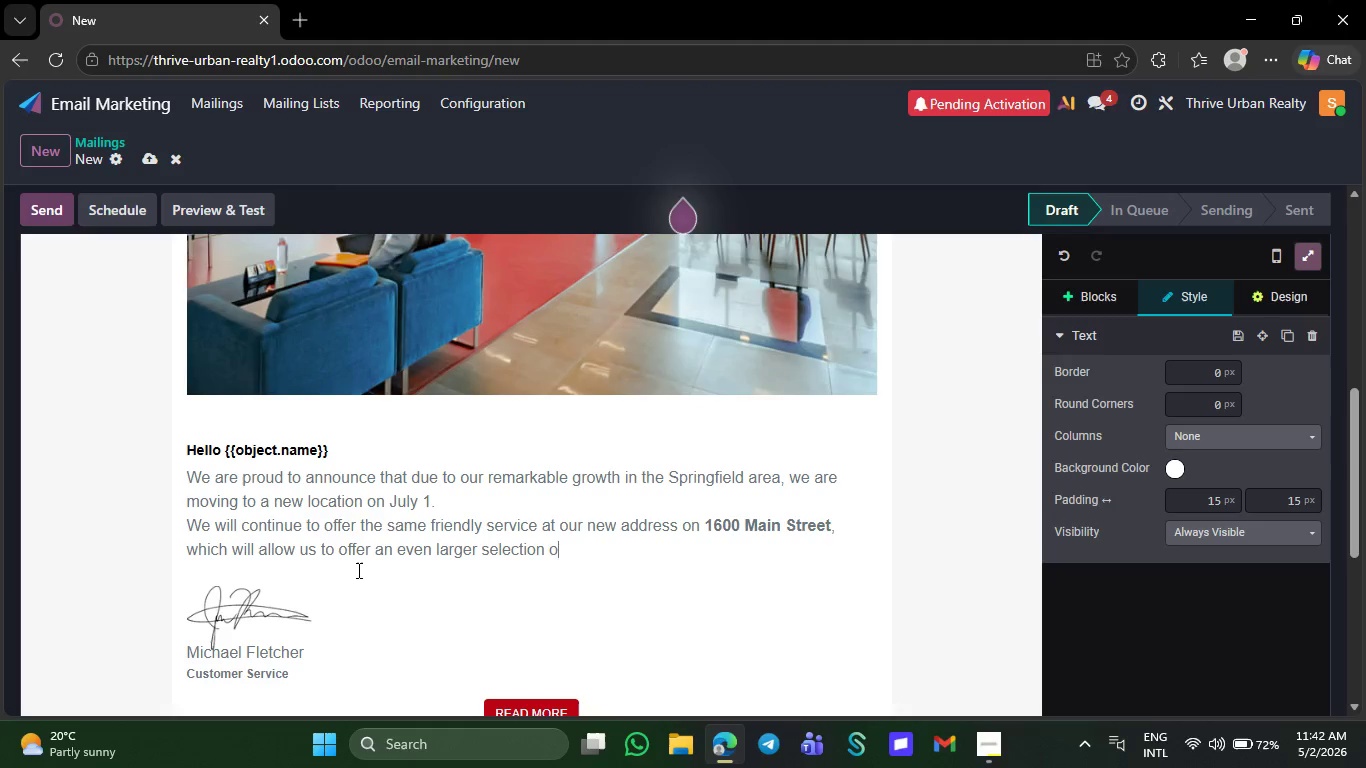 
key(Backspace)
 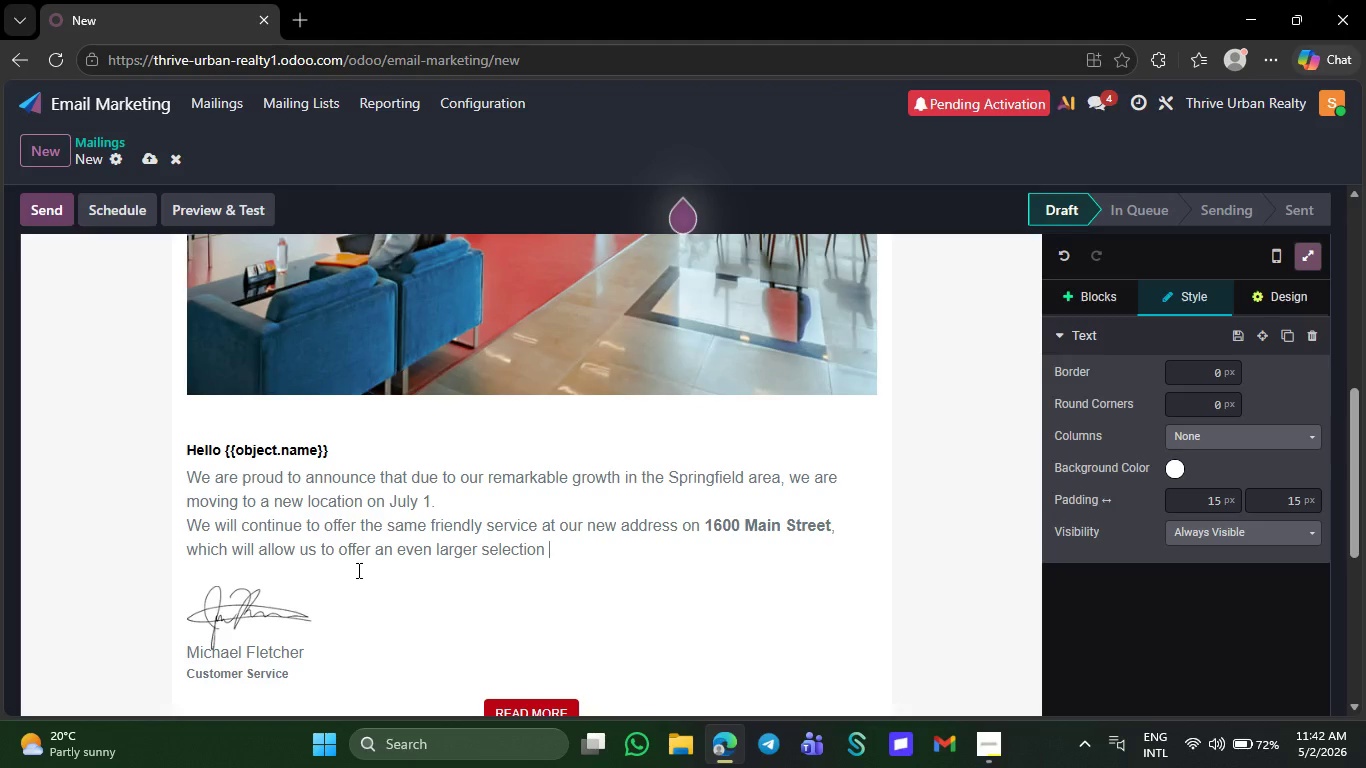 
key(Backspace)
 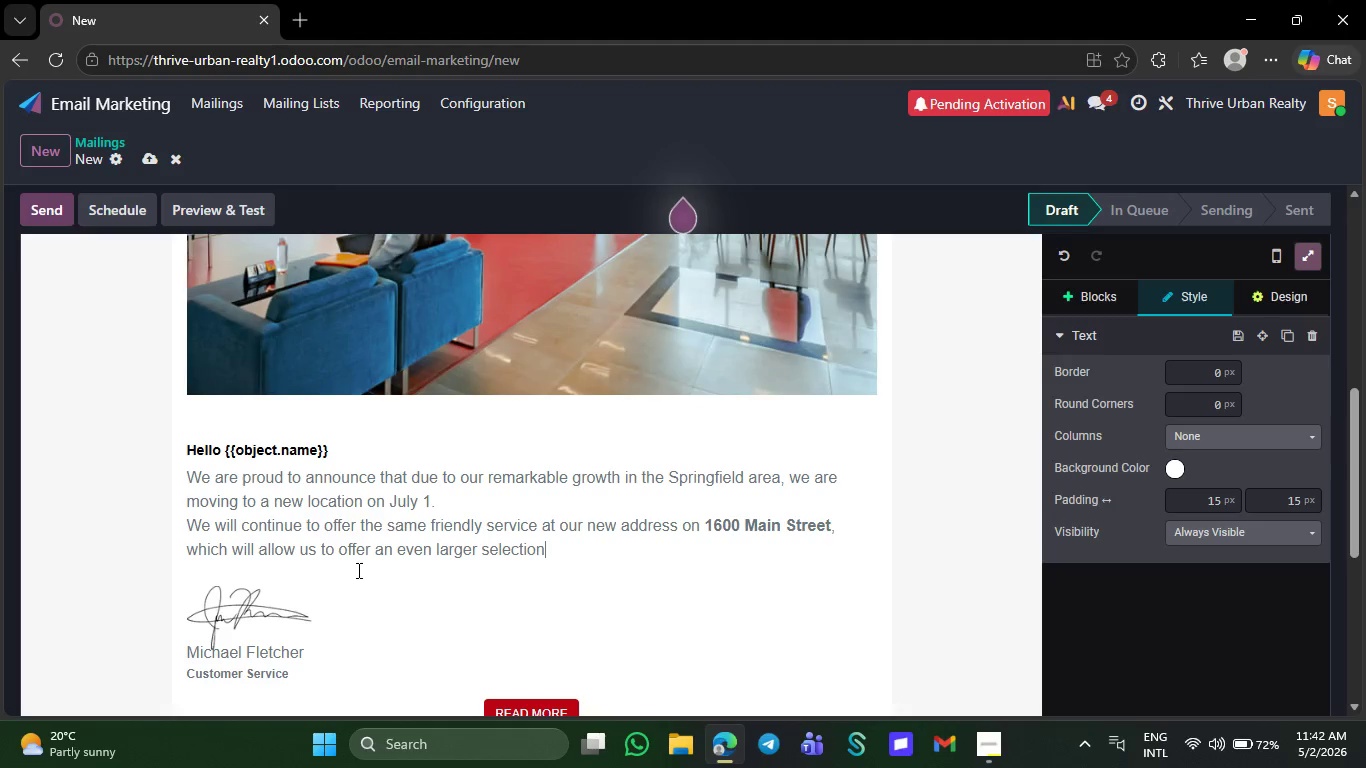 
key(Backspace)
 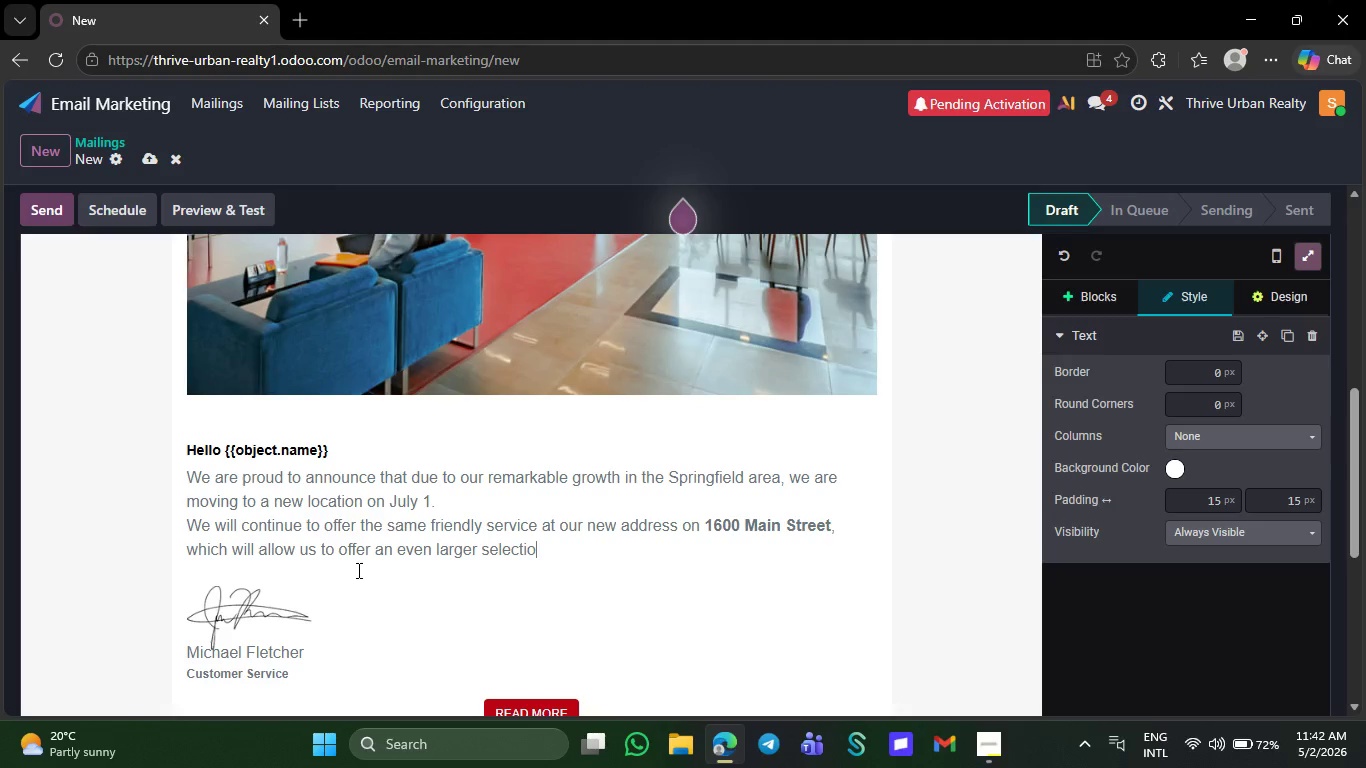 
key(Backspace)
 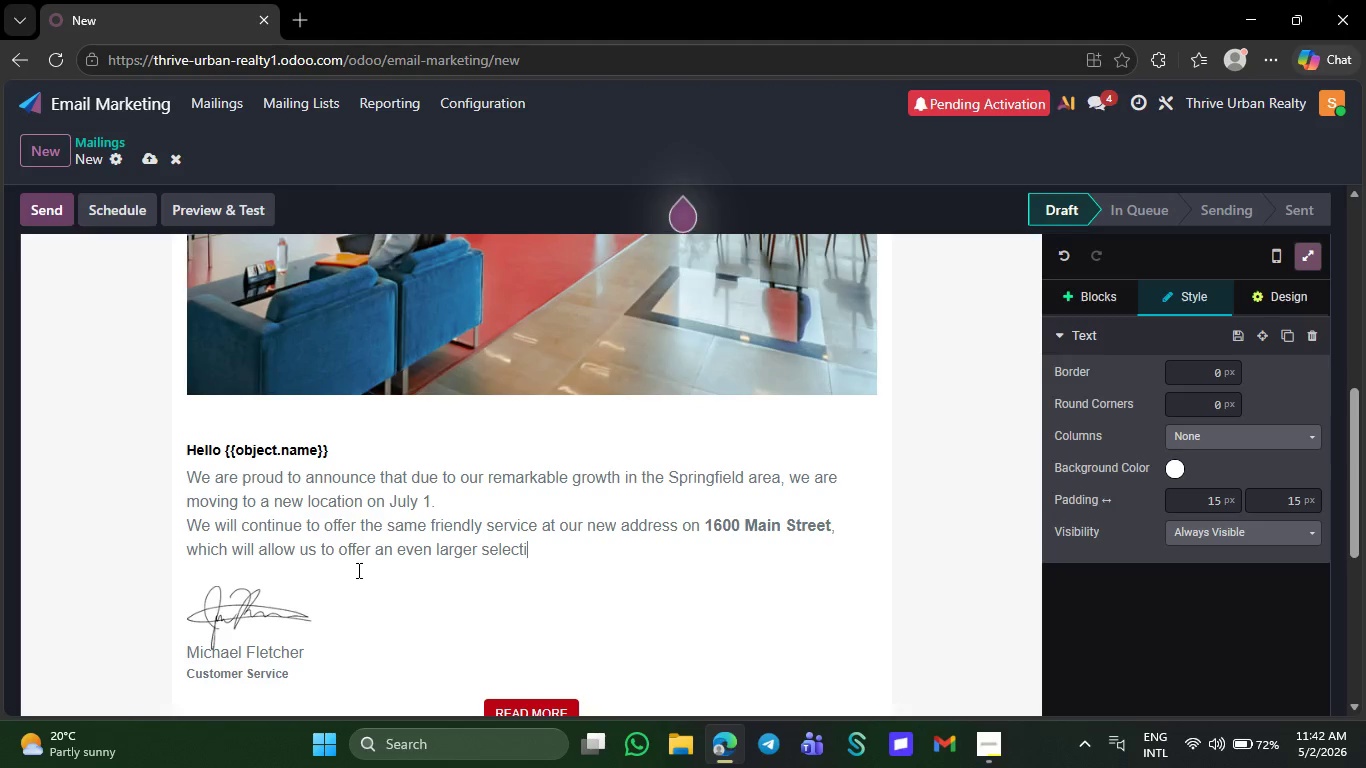 
key(Backspace)
 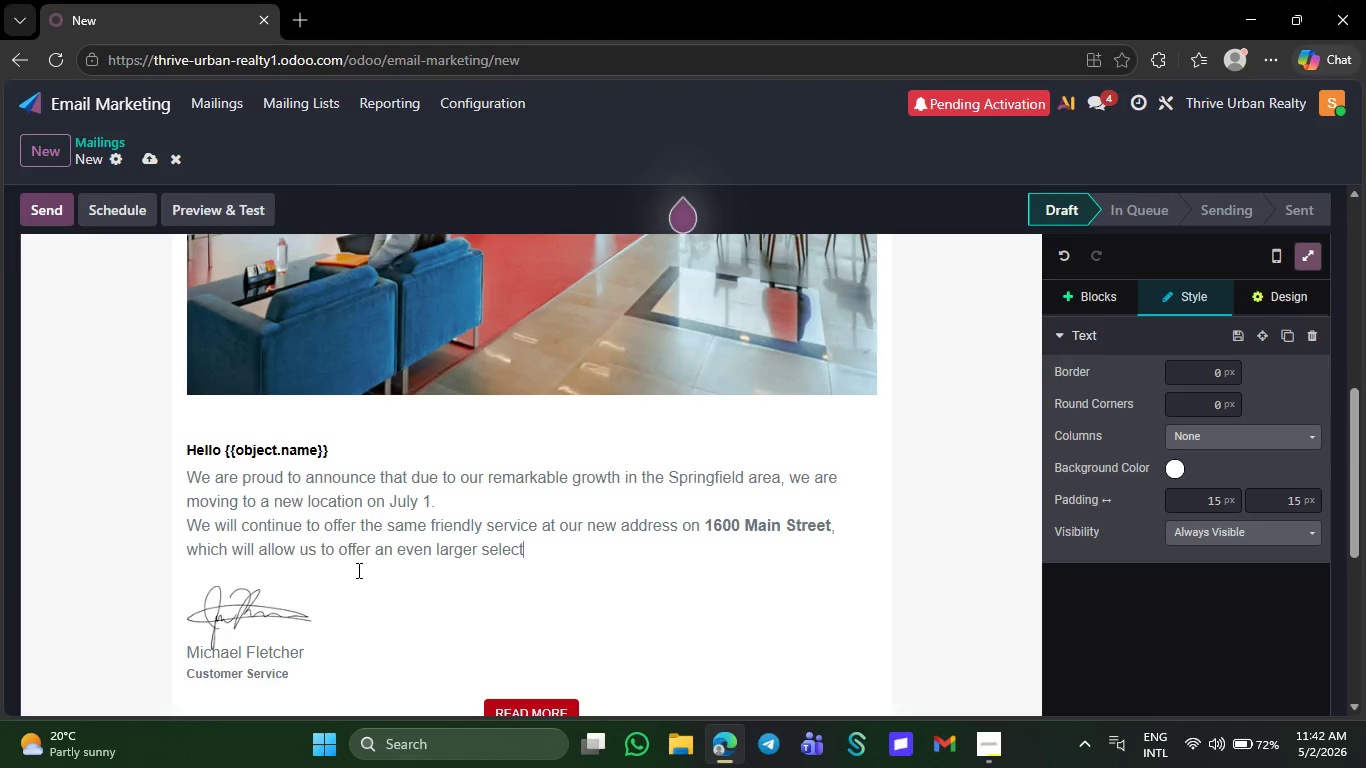 
key(Backspace)
 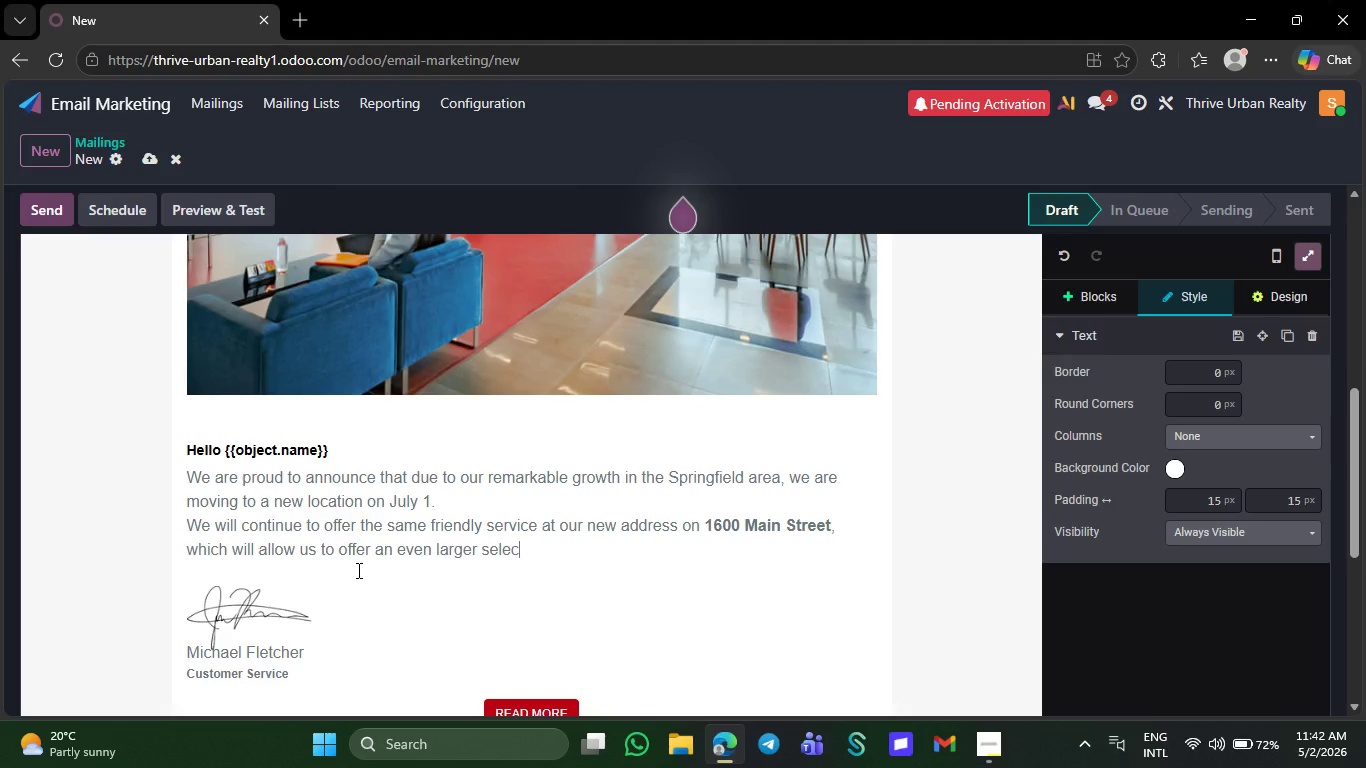 
key(Backspace)
 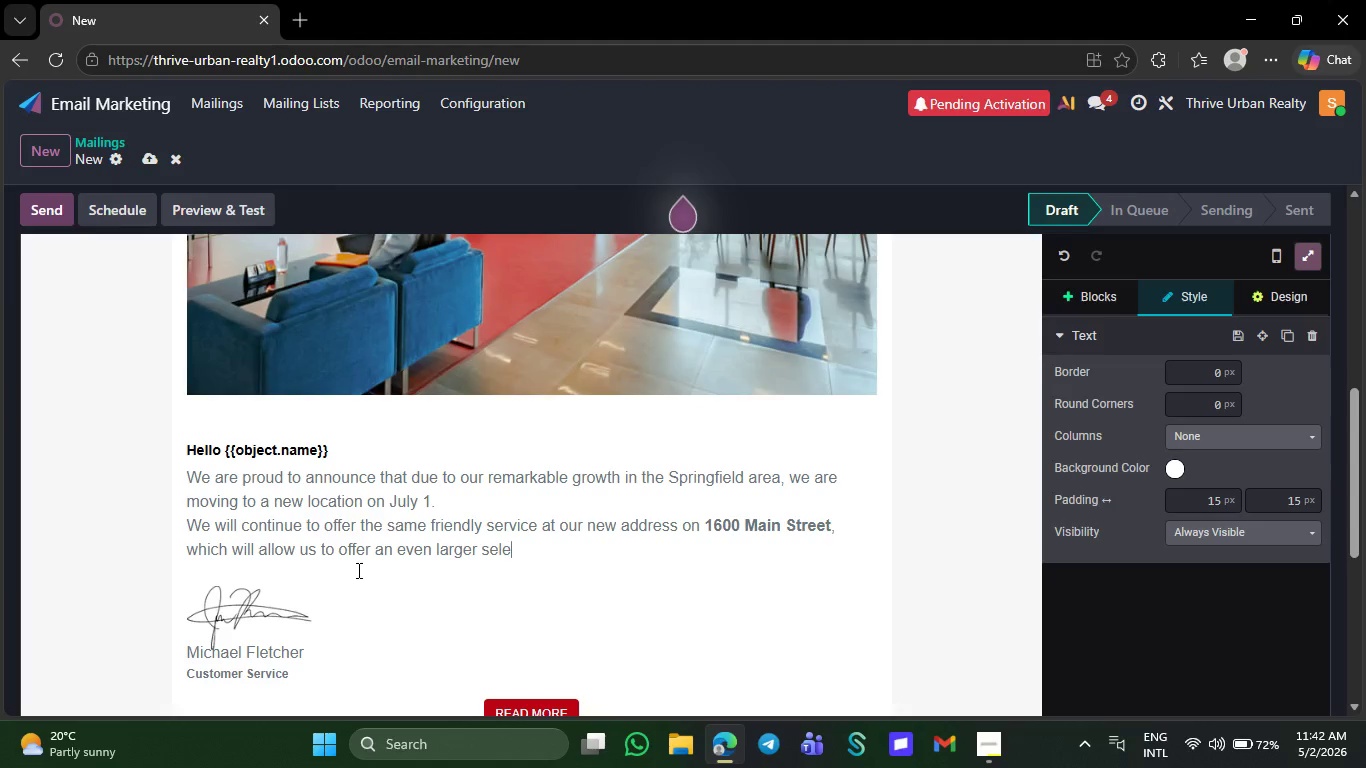 
key(Backspace)
 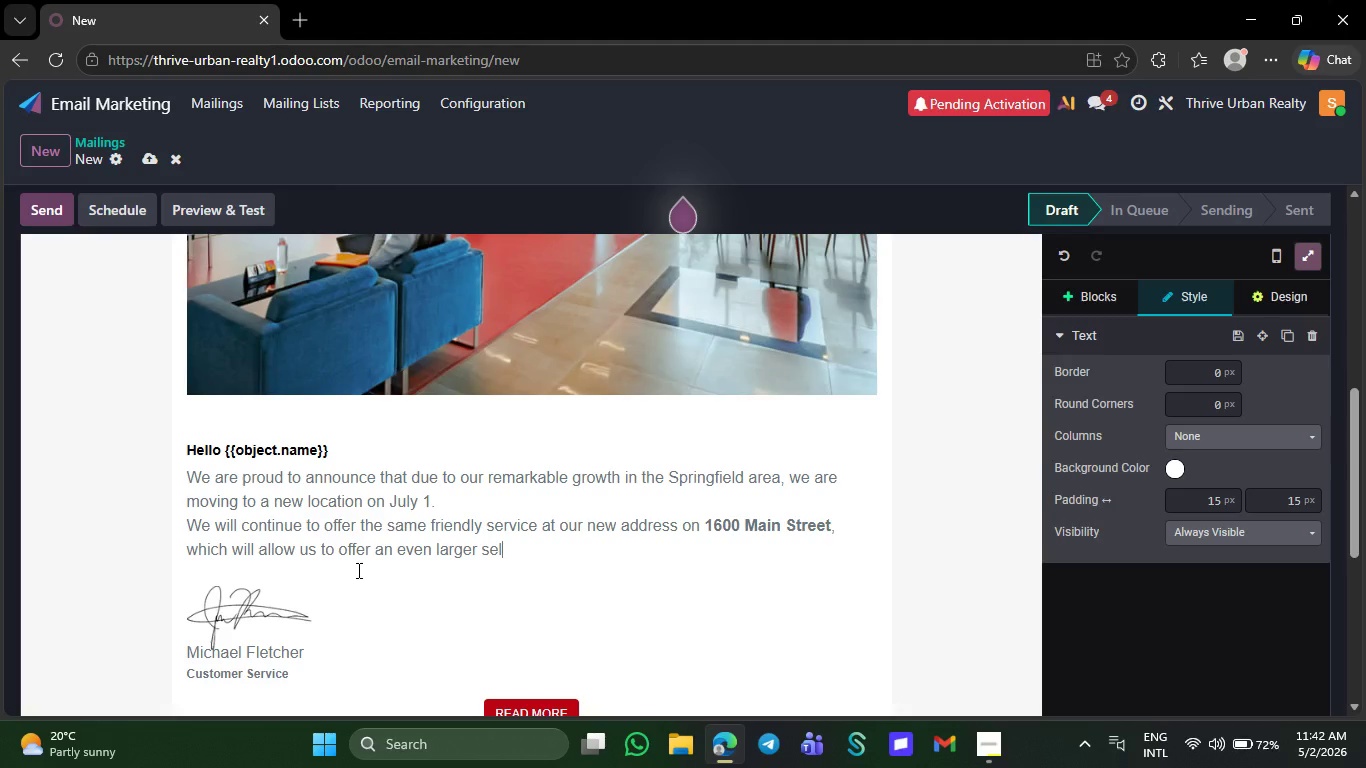 
key(Backspace)
 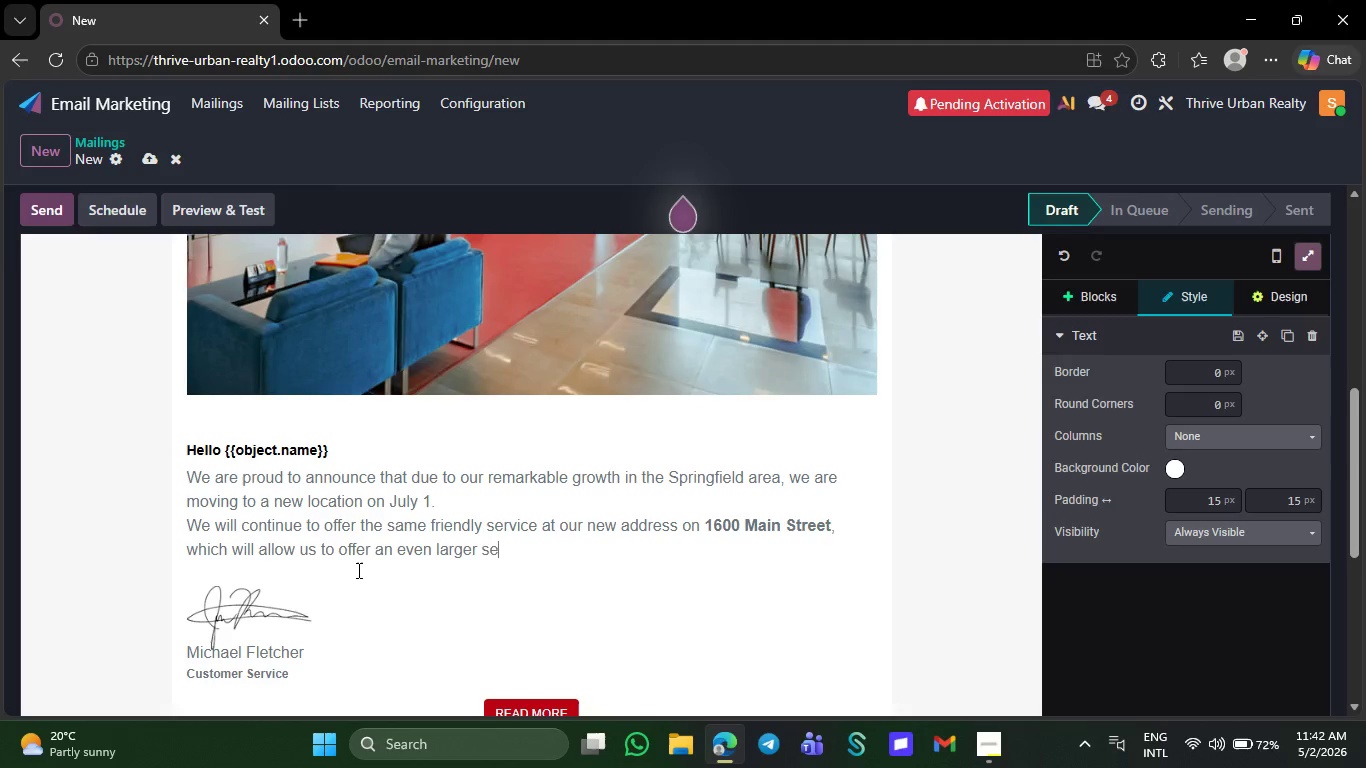 
key(Backspace)
 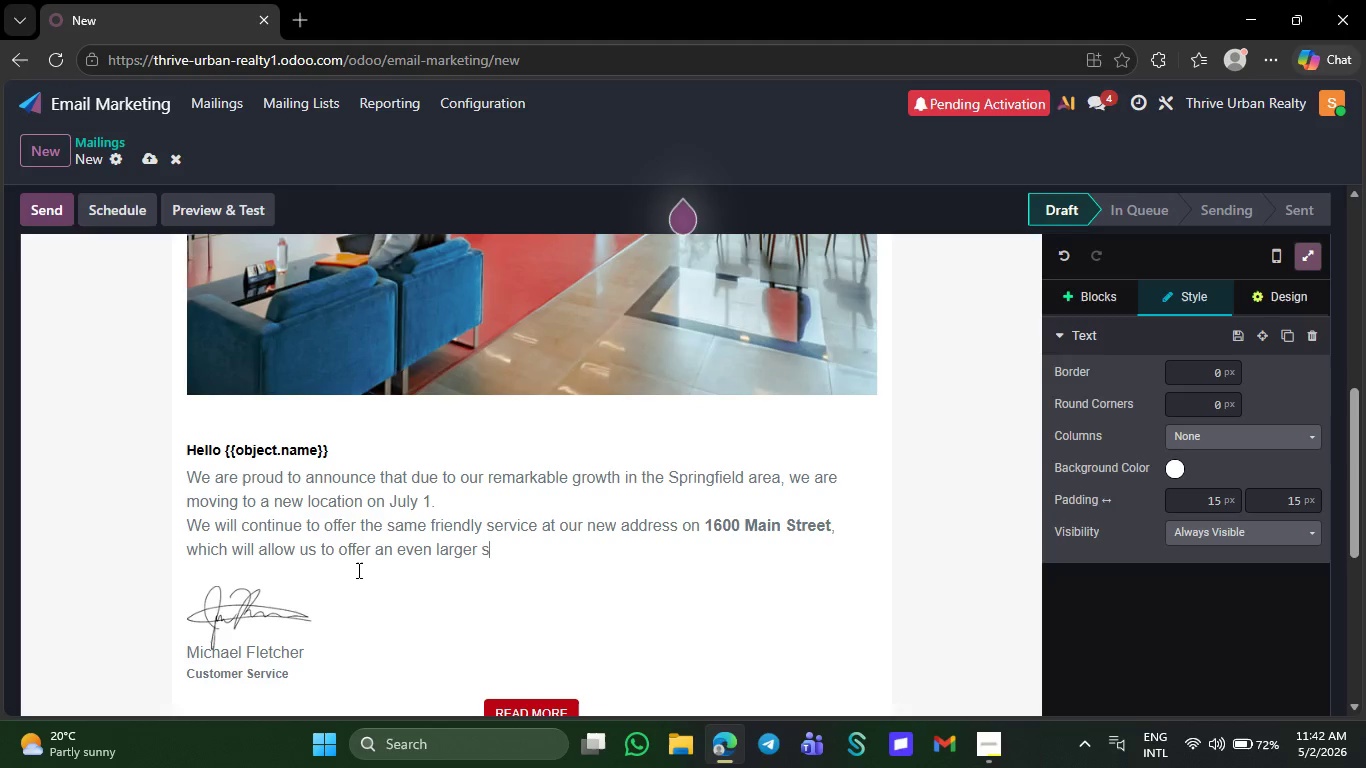 
key(Backspace)
 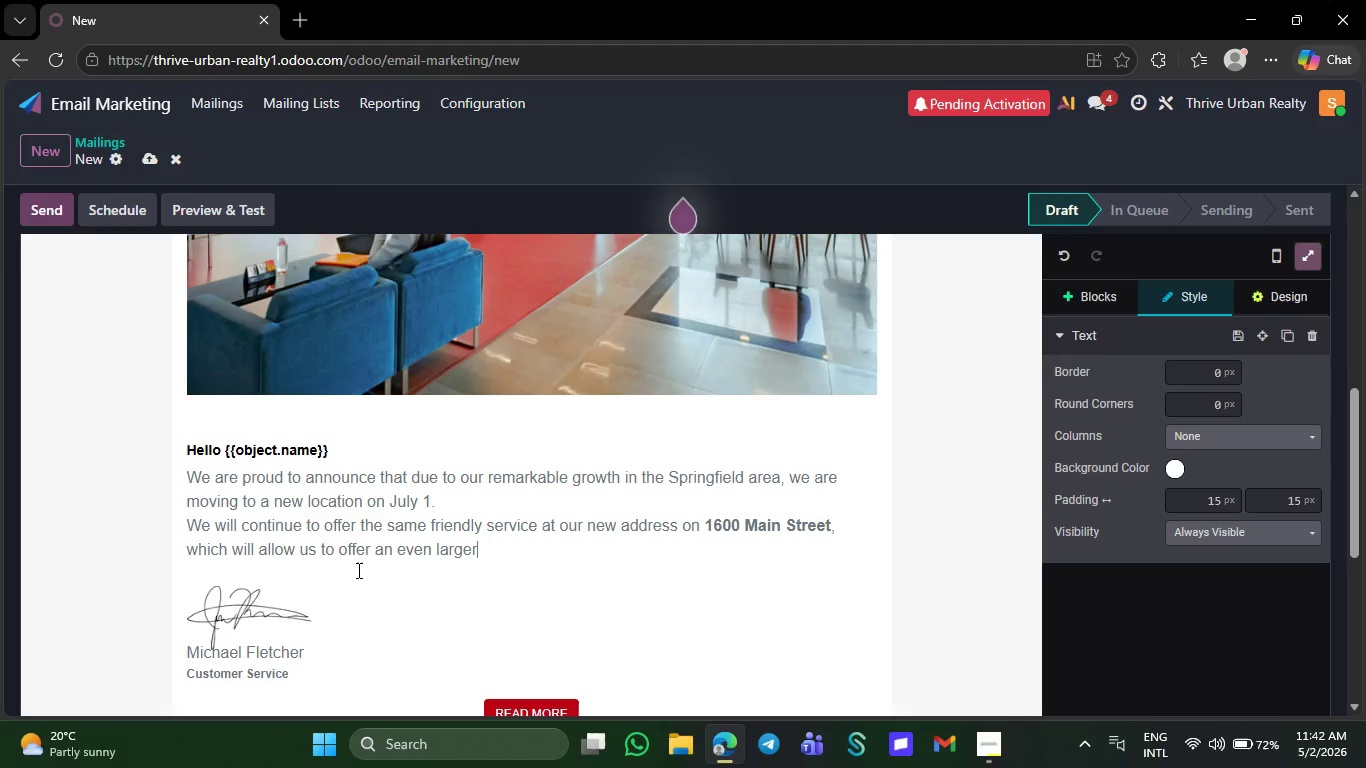 
key(Backspace)
 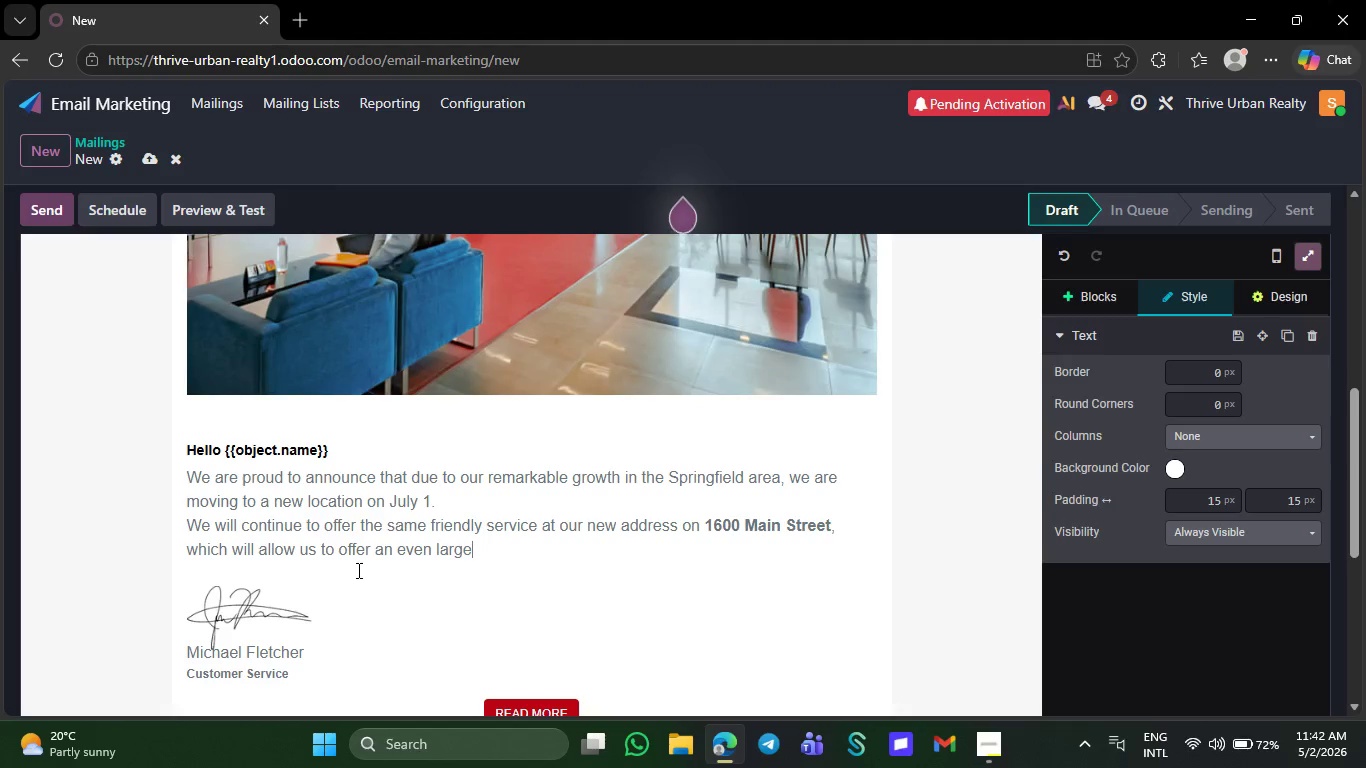 
key(Backspace)
 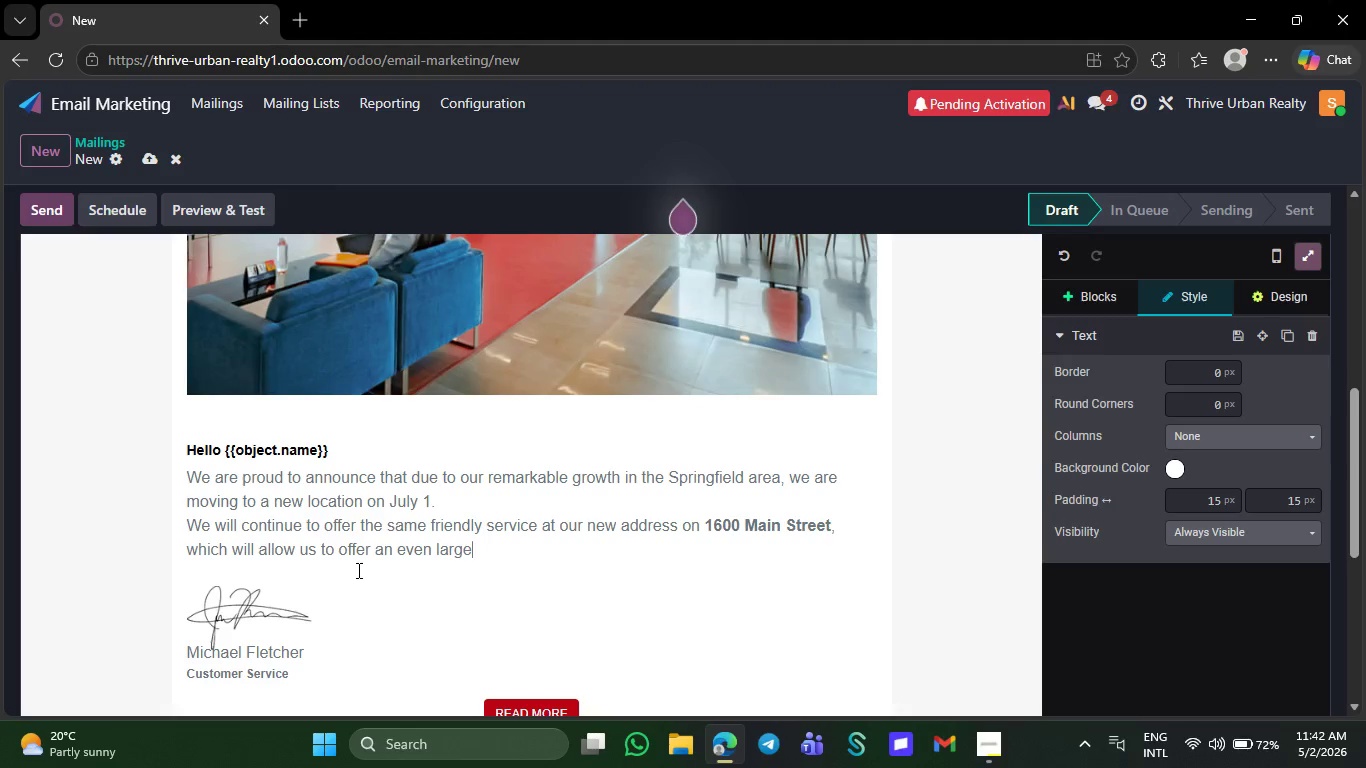 
key(Backspace)
 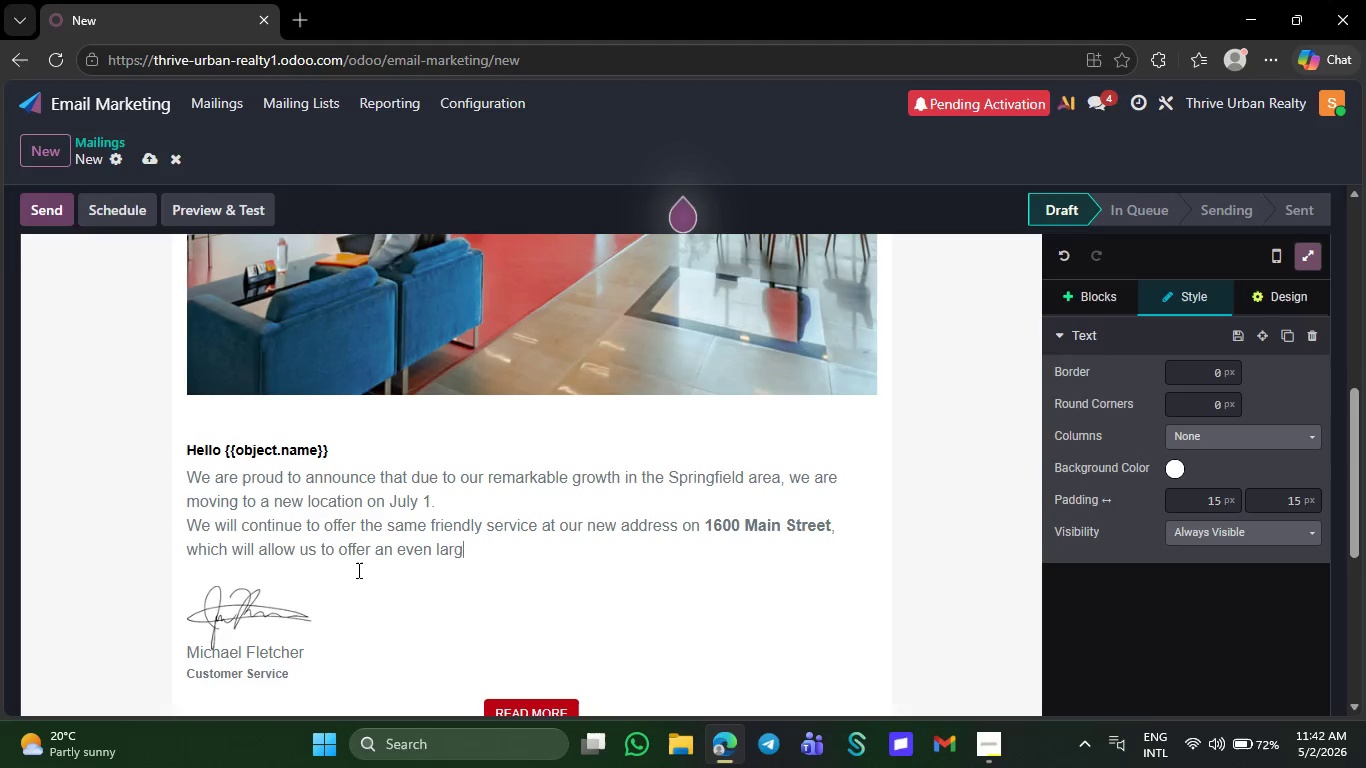 
key(Backspace)
 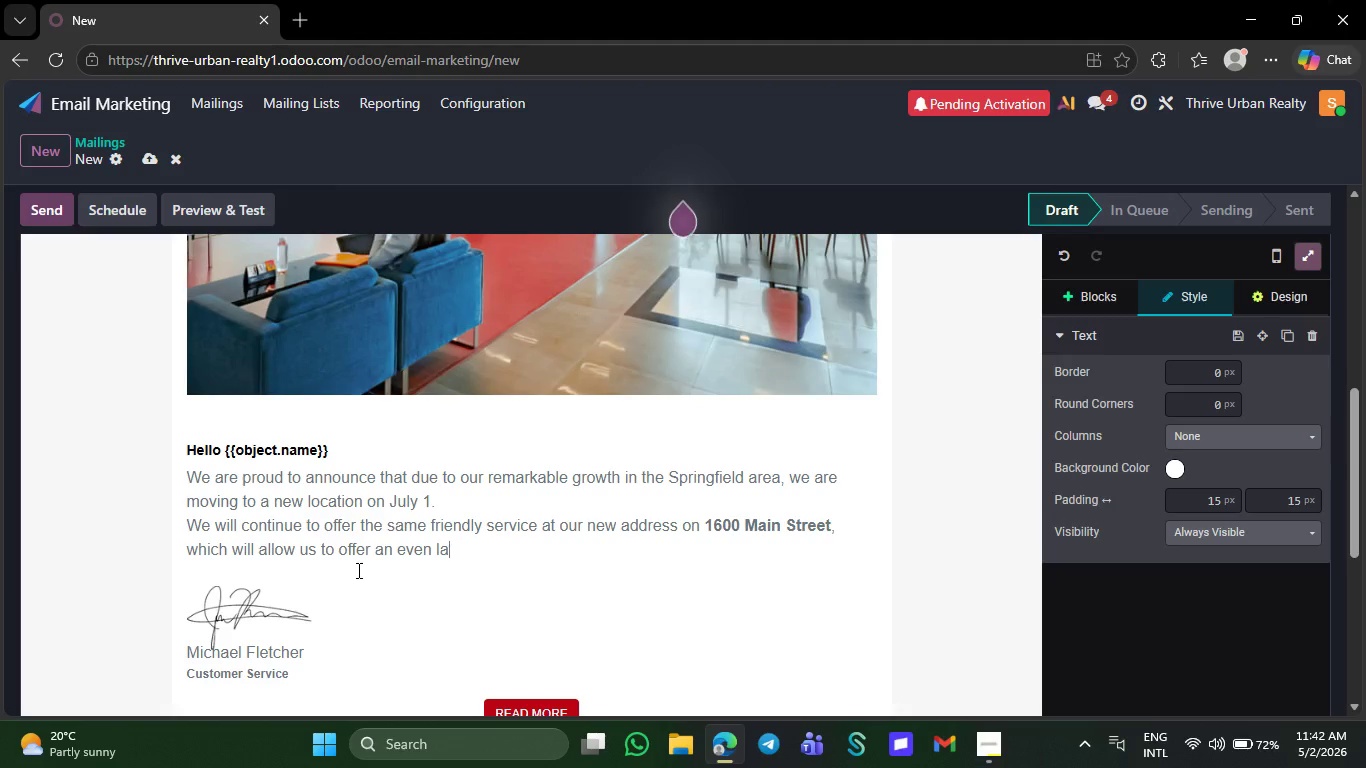 
key(Backspace)
 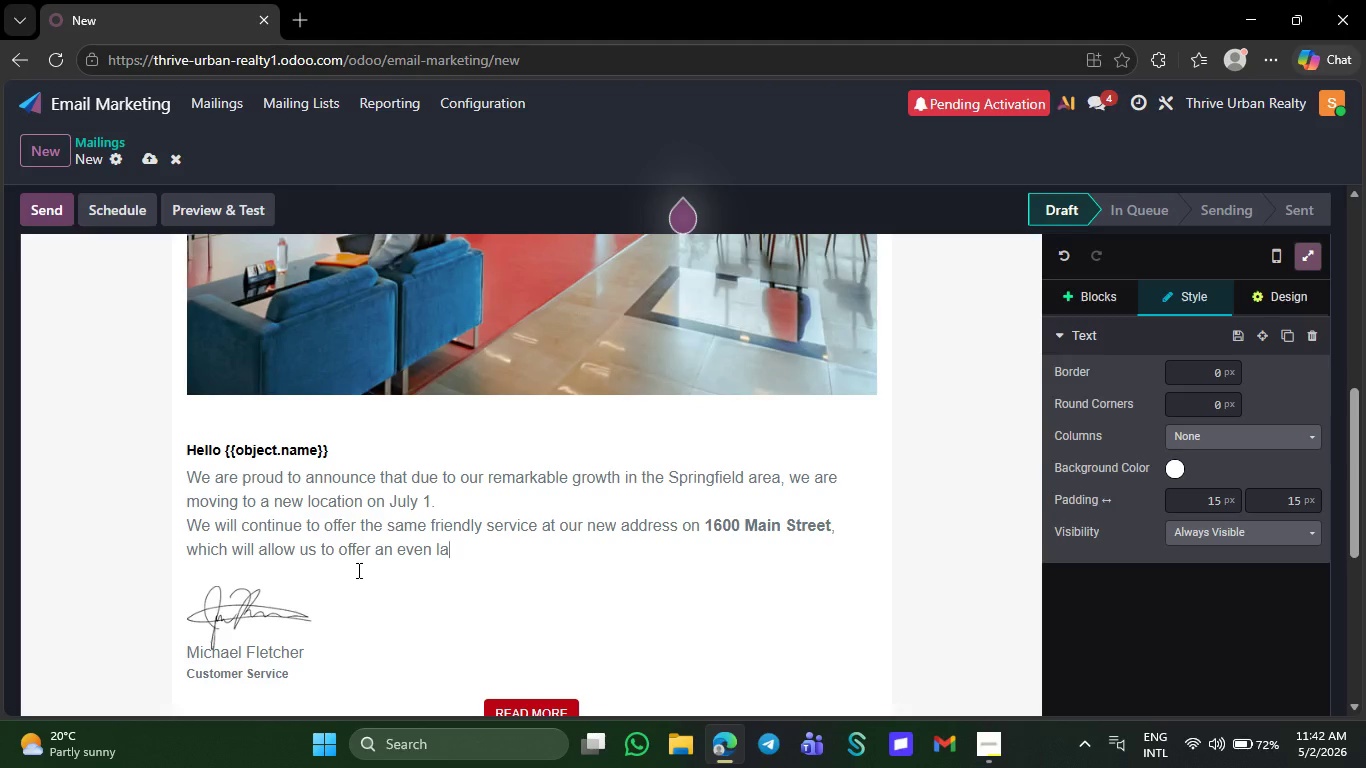 
key(Backspace)
 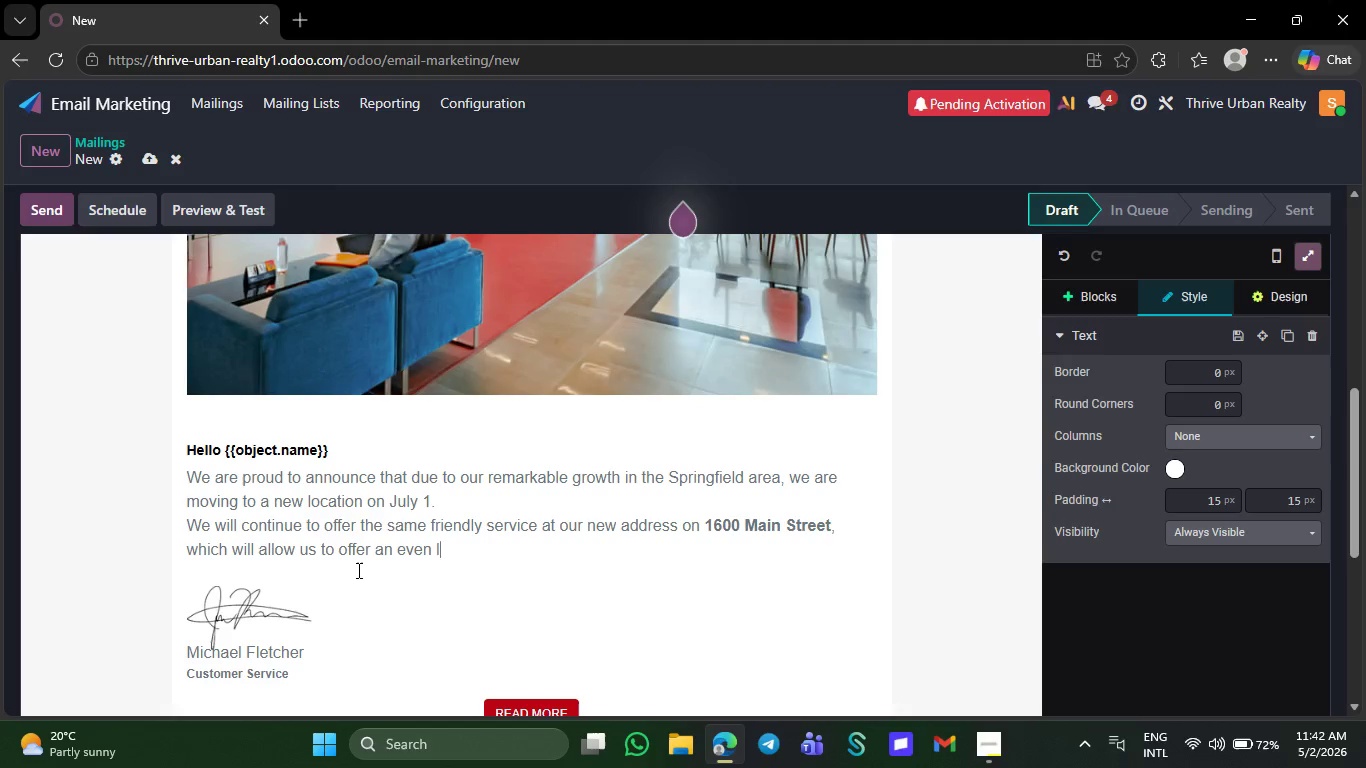 
key(Backspace)
 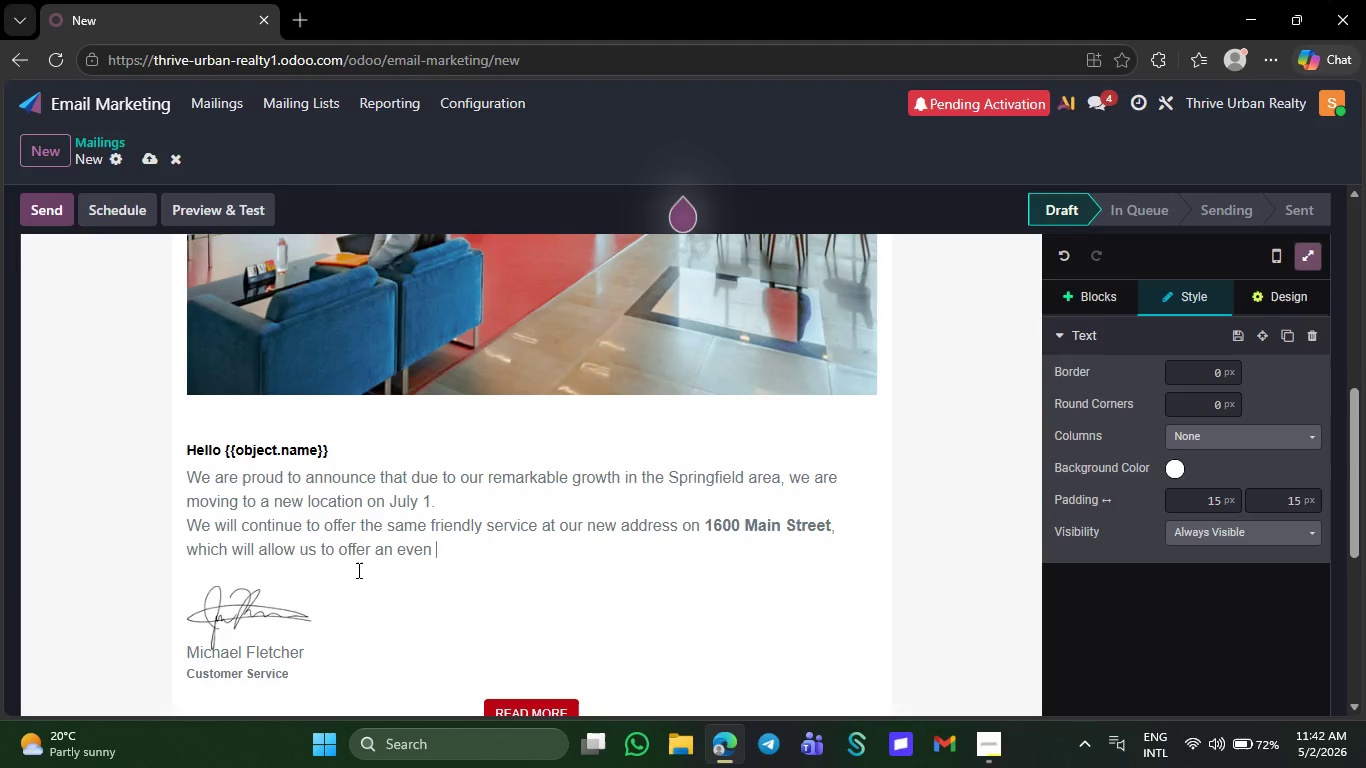 
key(Backspace)
 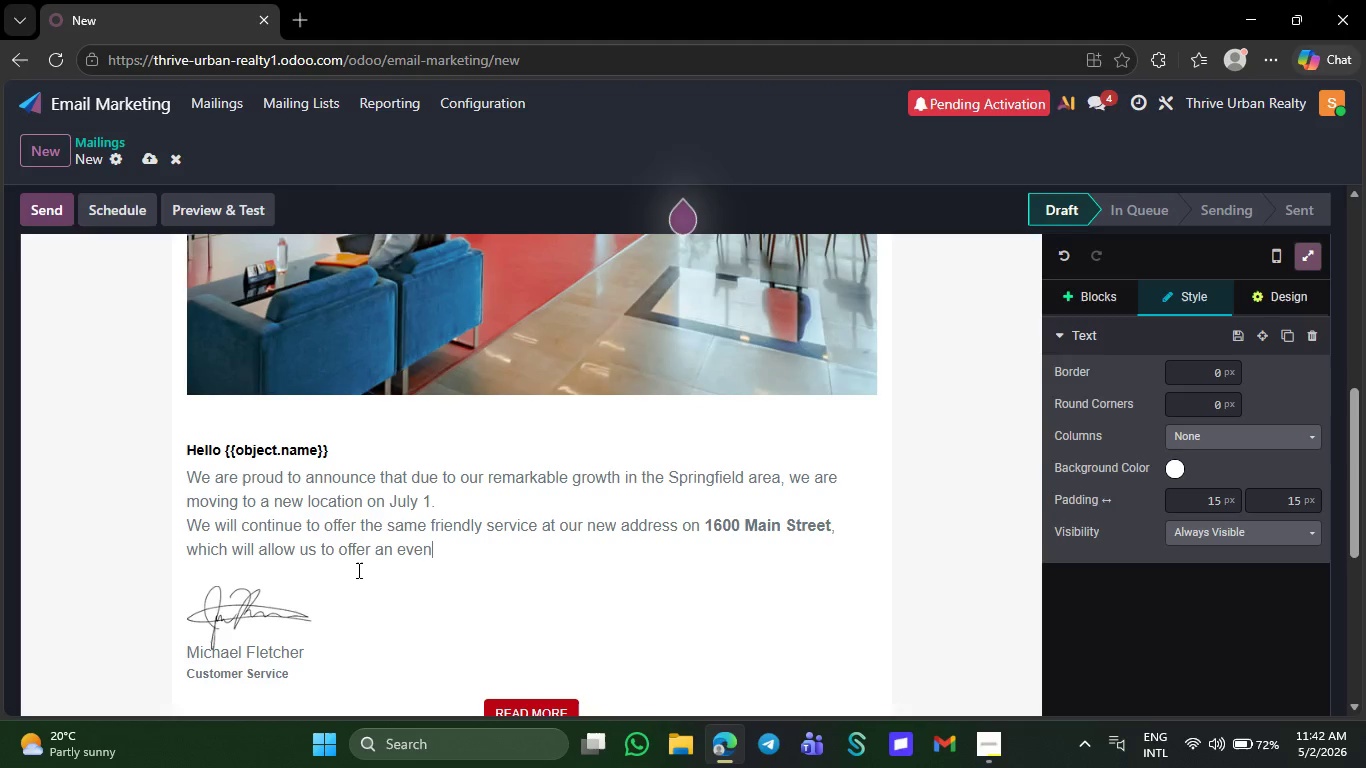 
key(Backspace)
 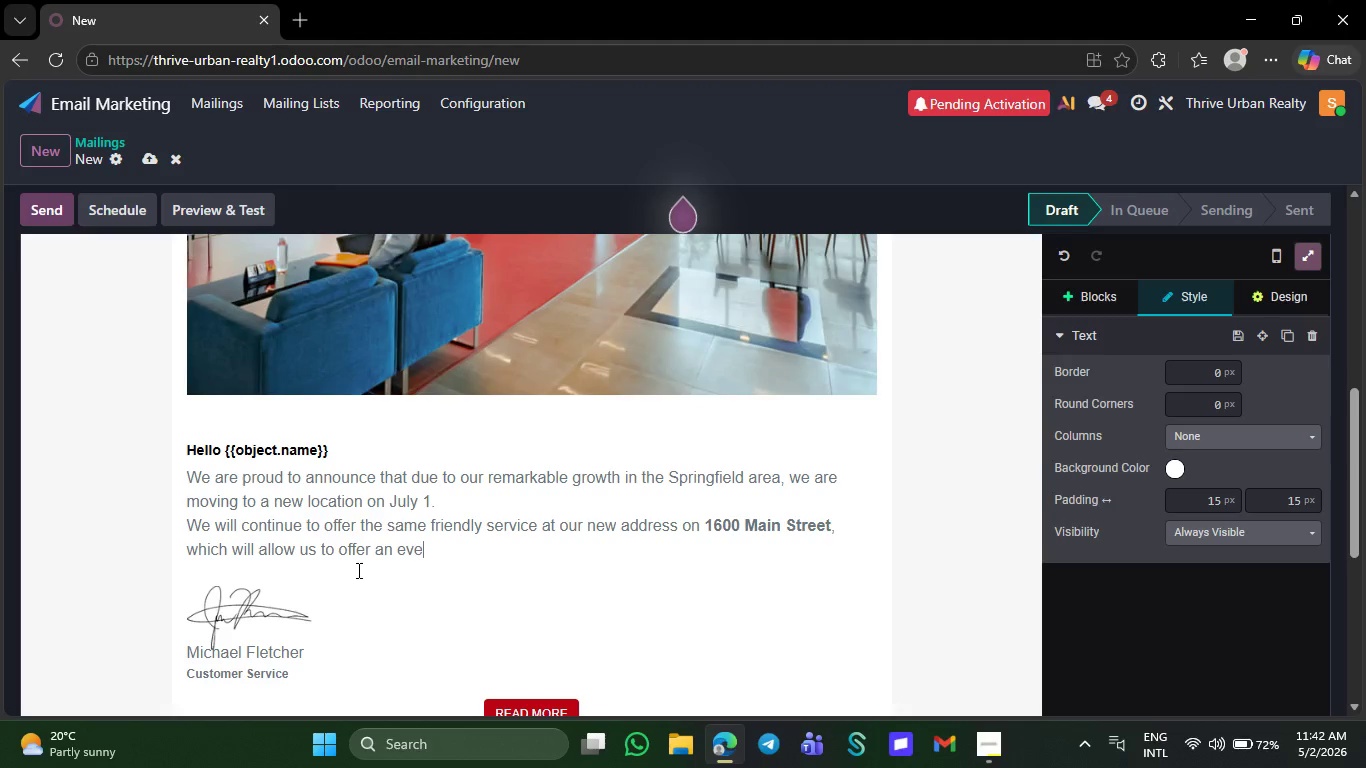 
key(Backspace)
 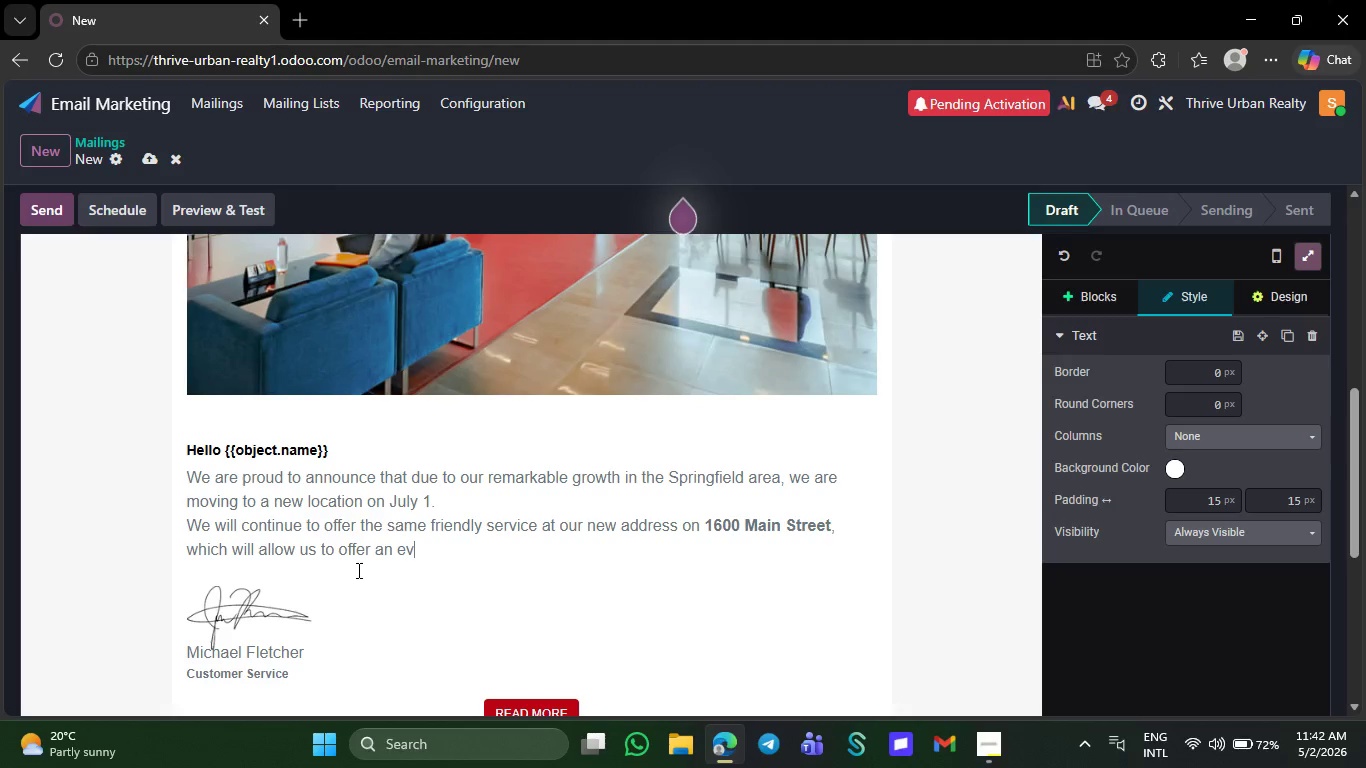 
key(Backspace)
 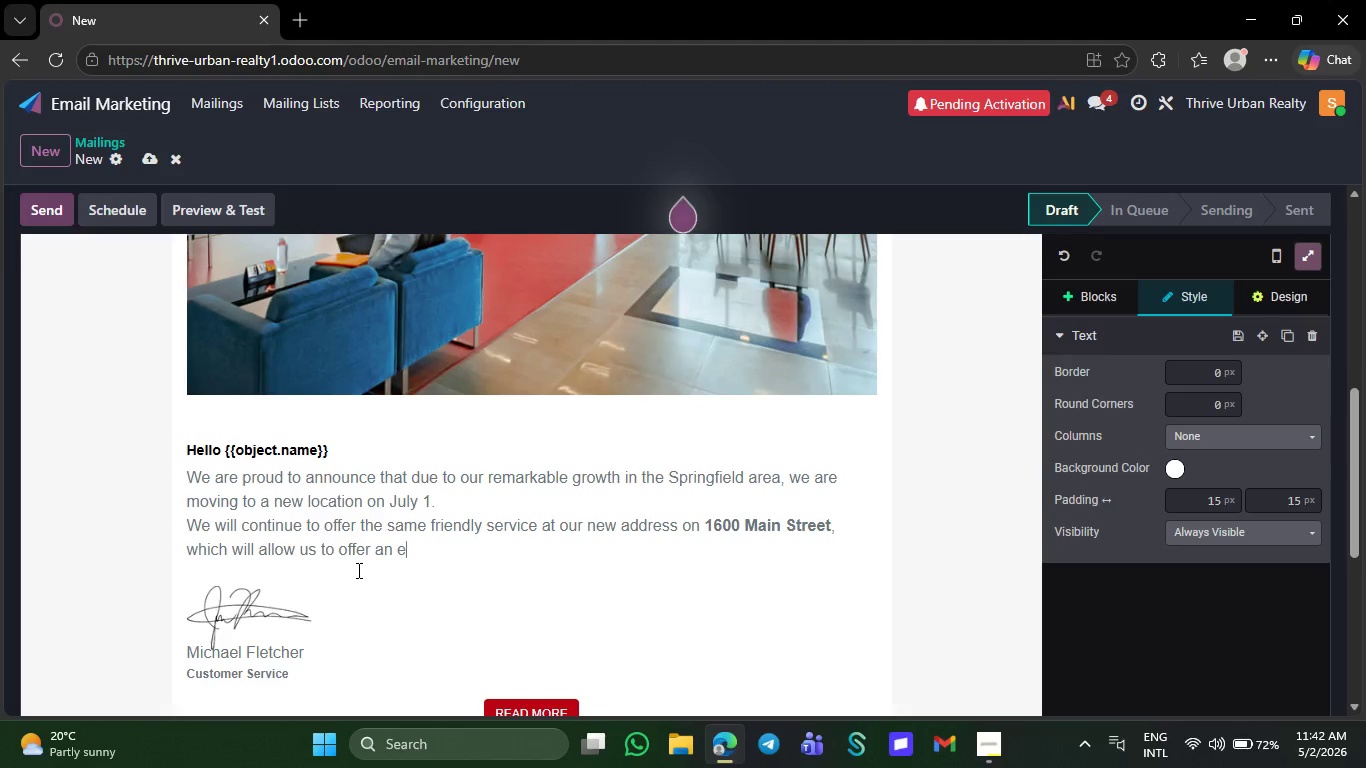 
key(Backspace)
 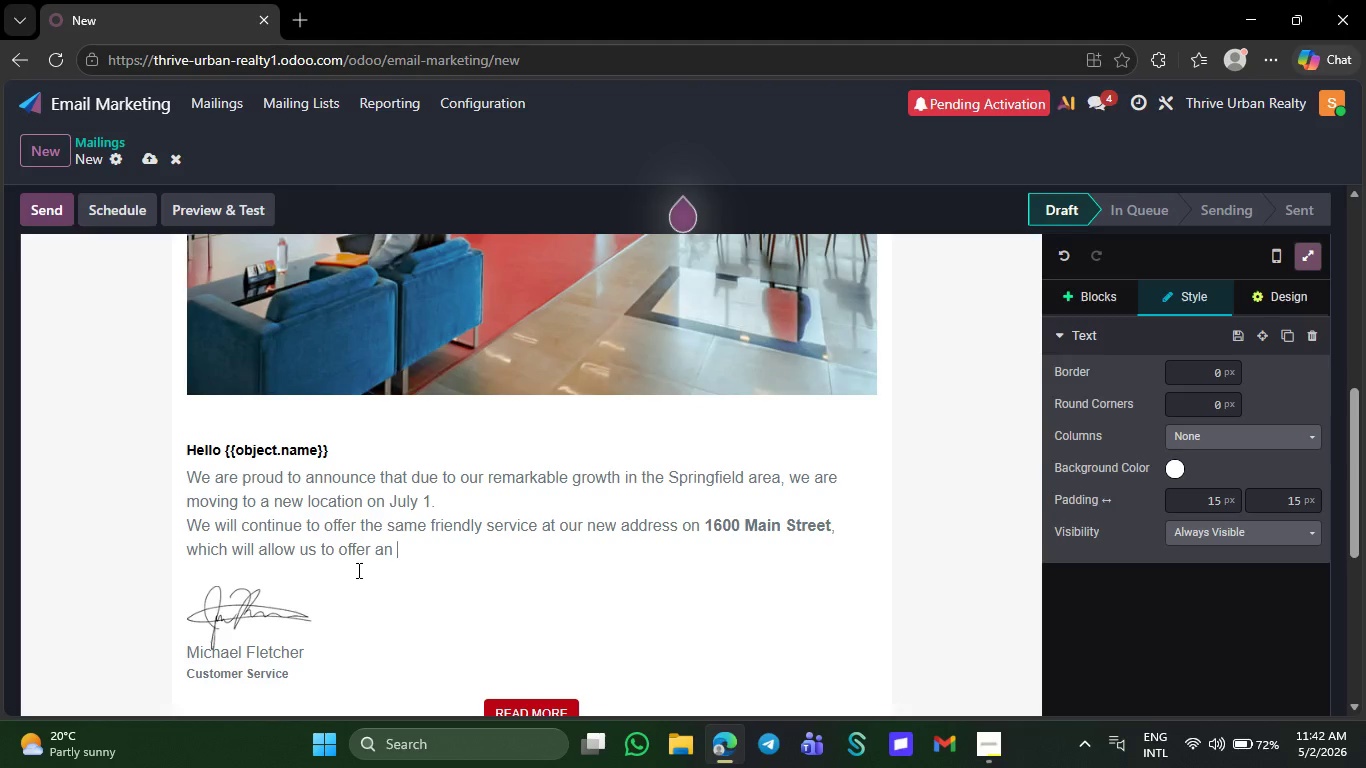 
key(Backspace)
 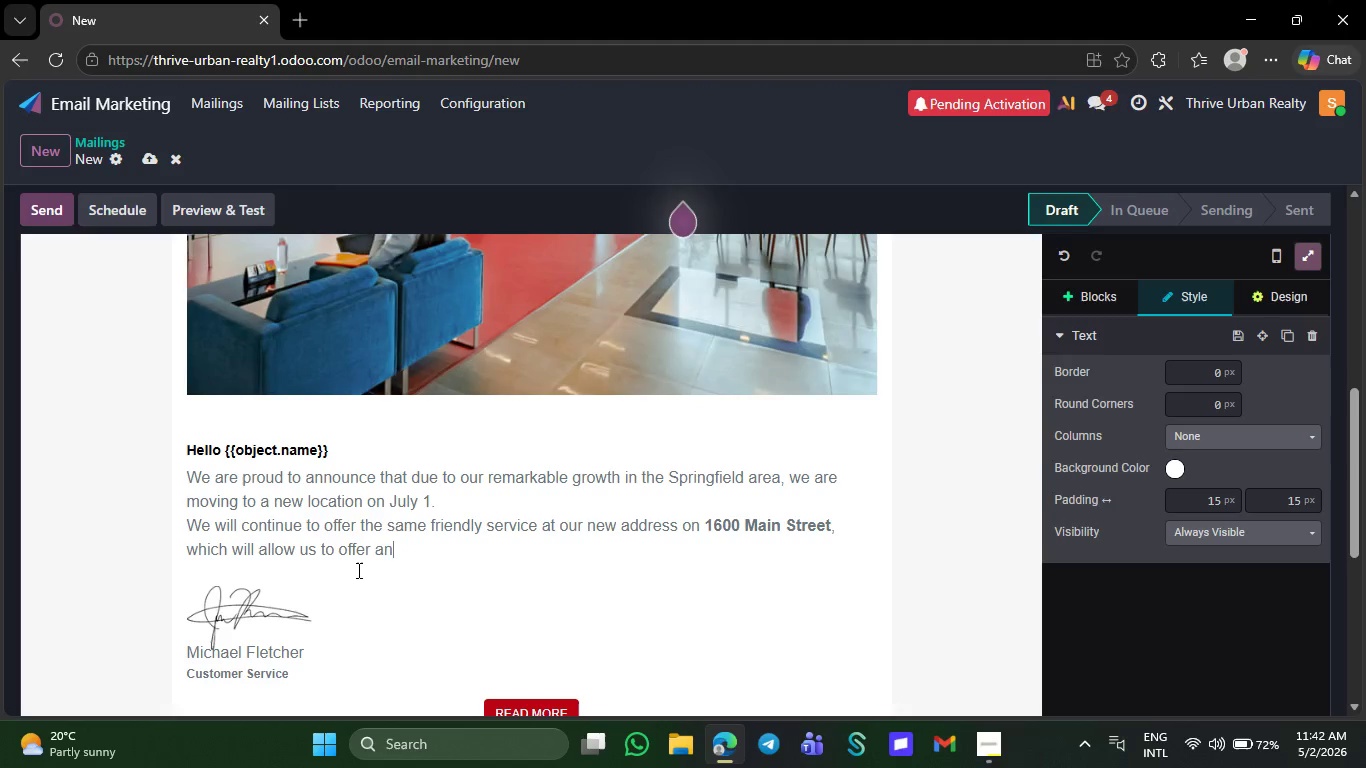 
key(Backspace)
 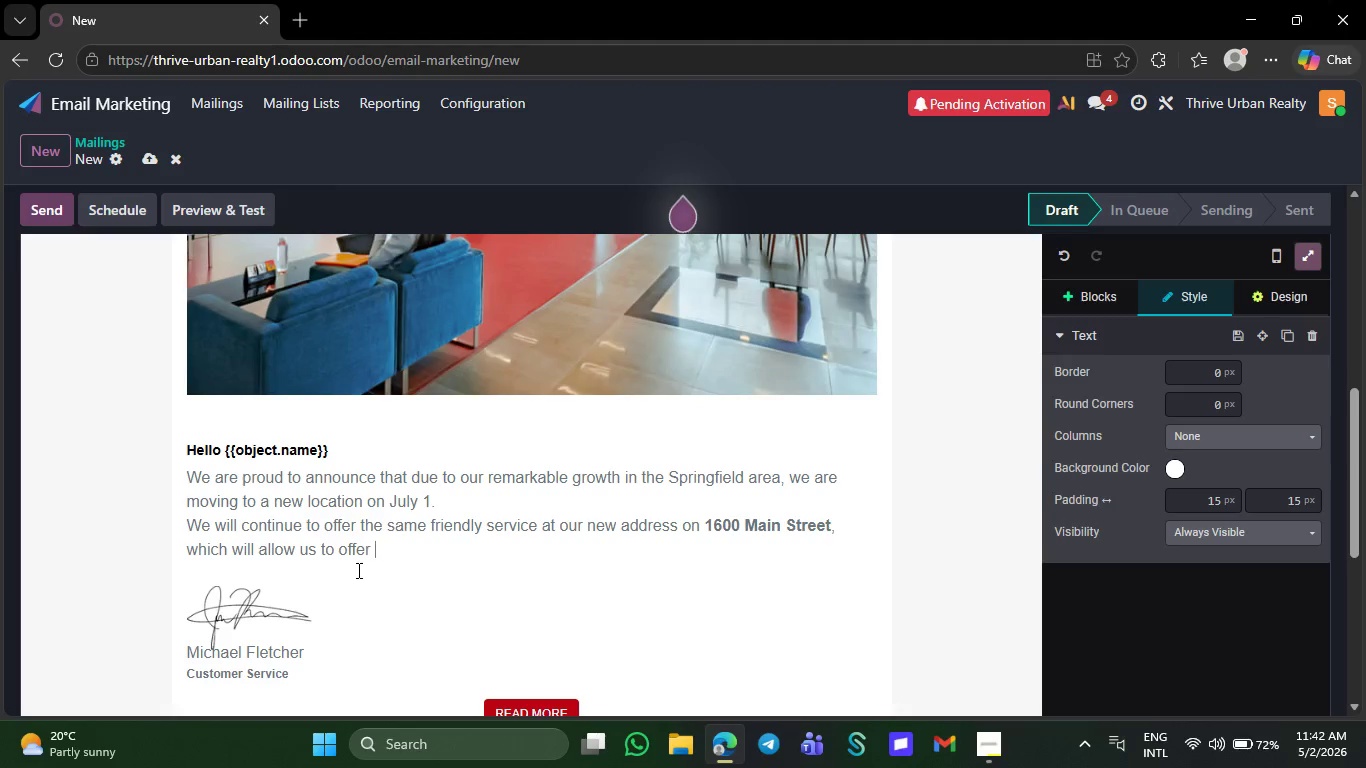 
key(Backspace)
 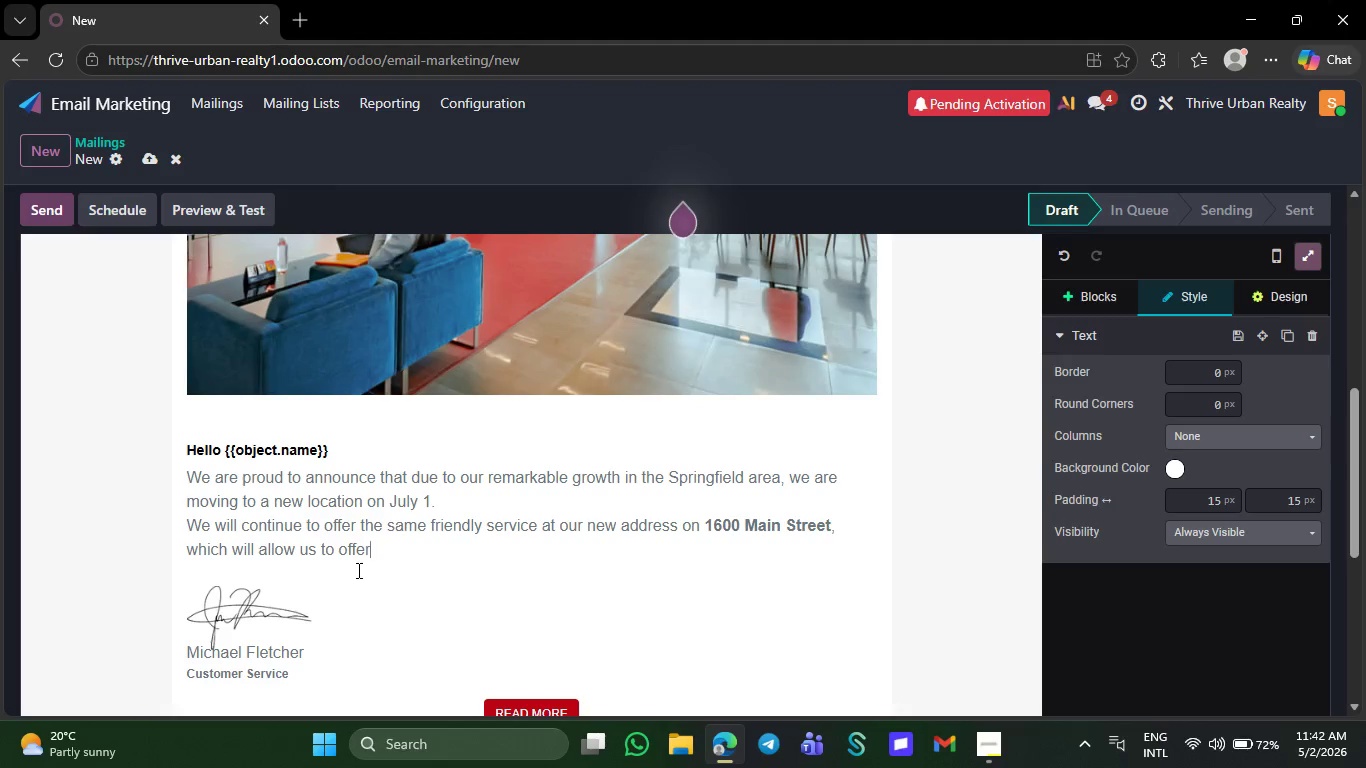 
key(Backspace)
 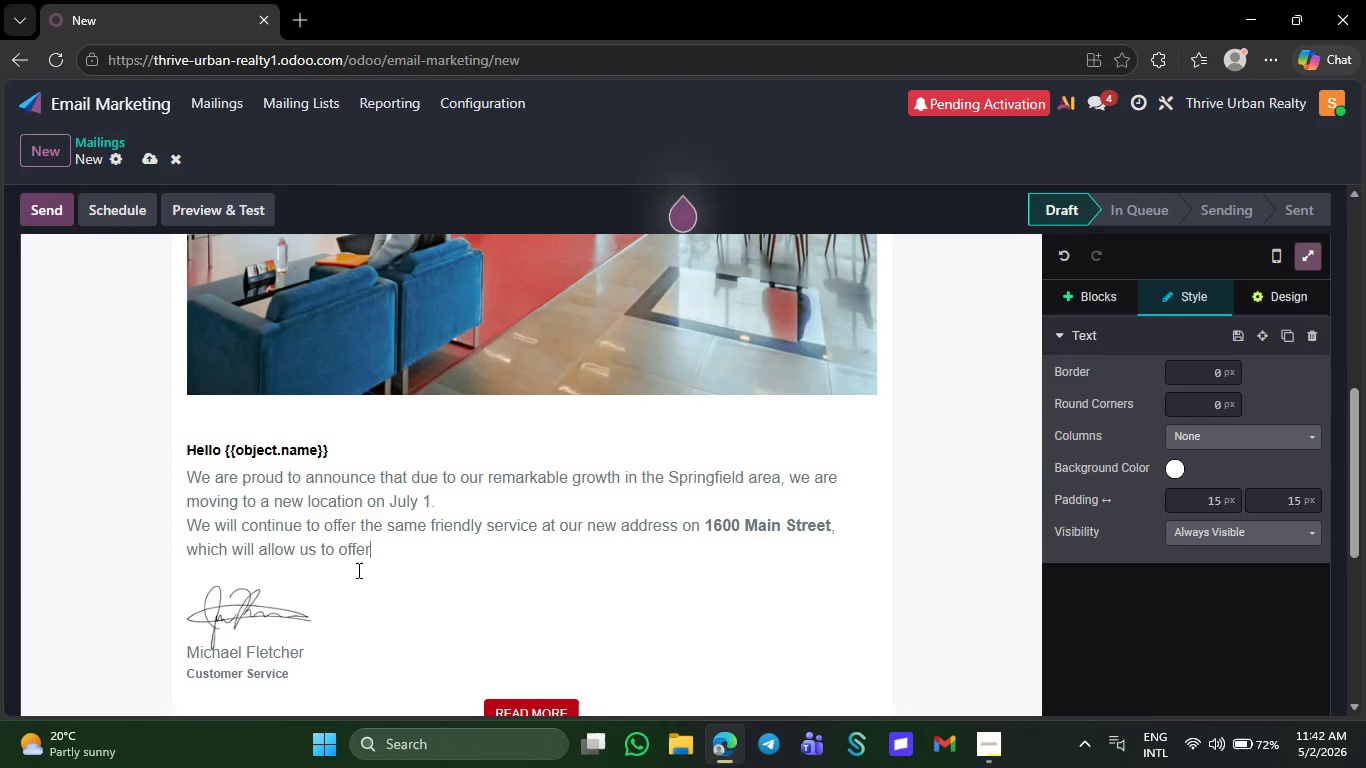 
key(Backspace)
 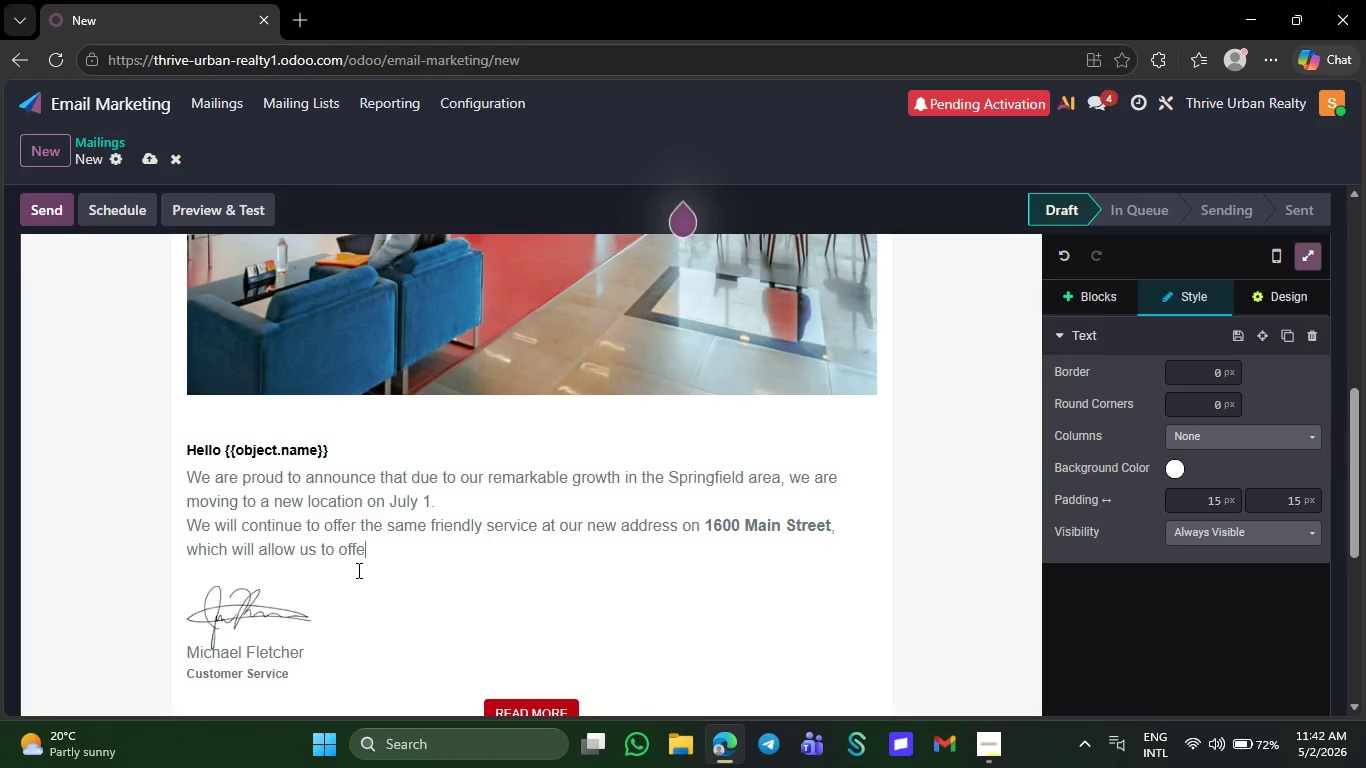 
key(Backspace)
 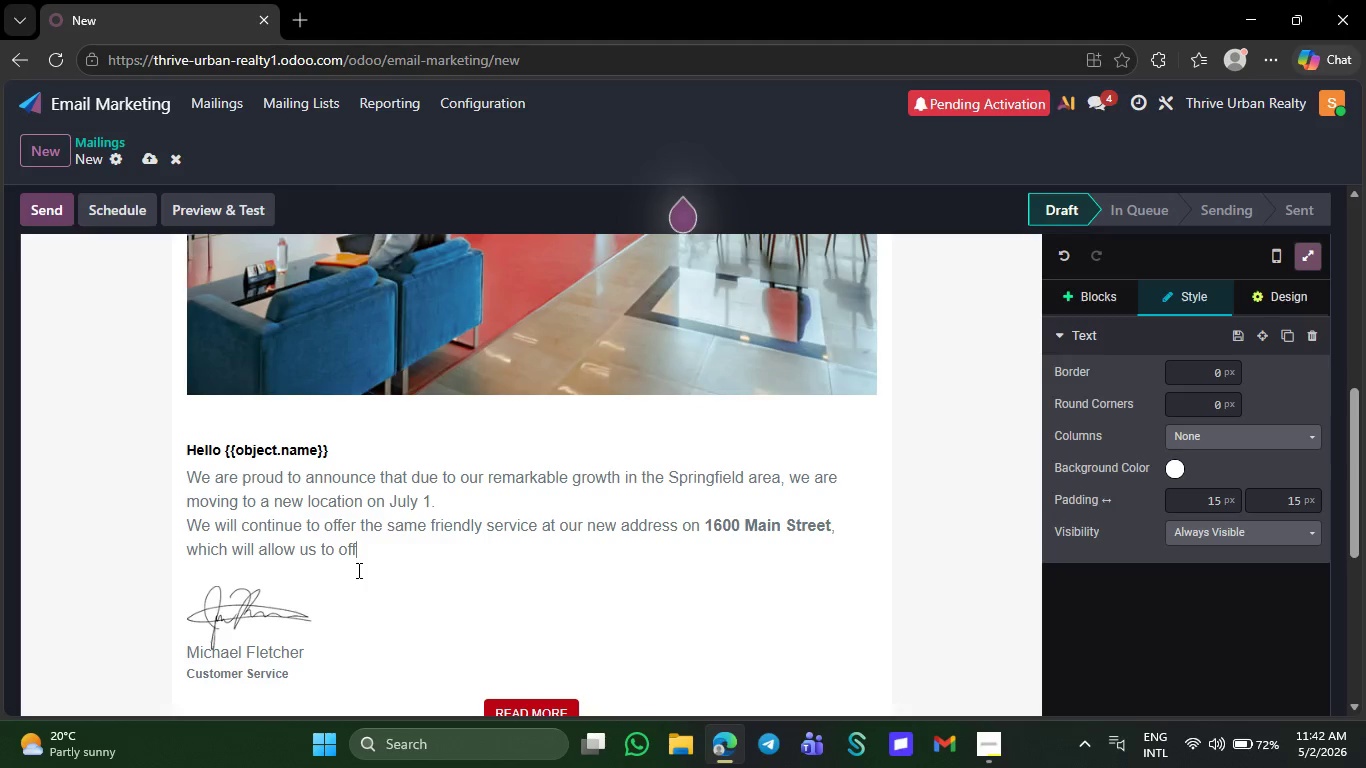 
key(Backspace)
 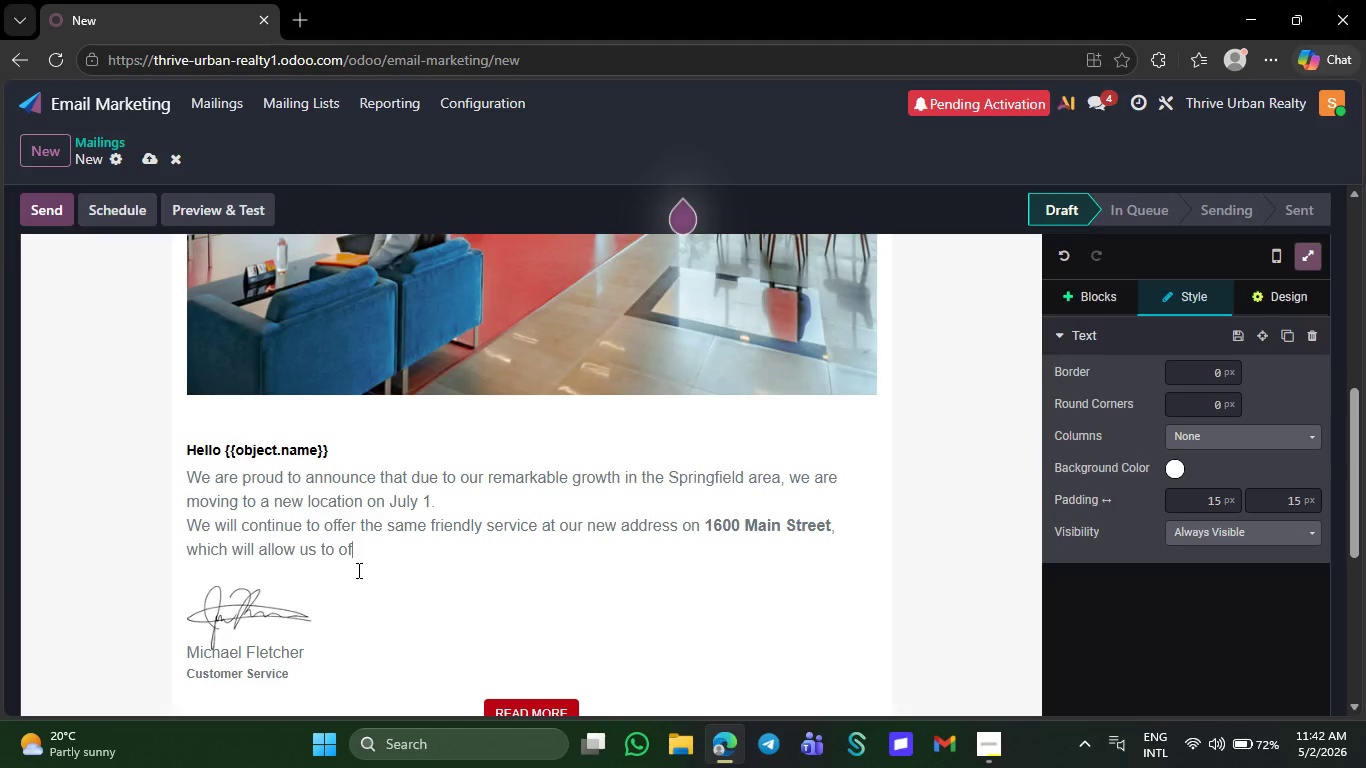 
key(Backspace)
 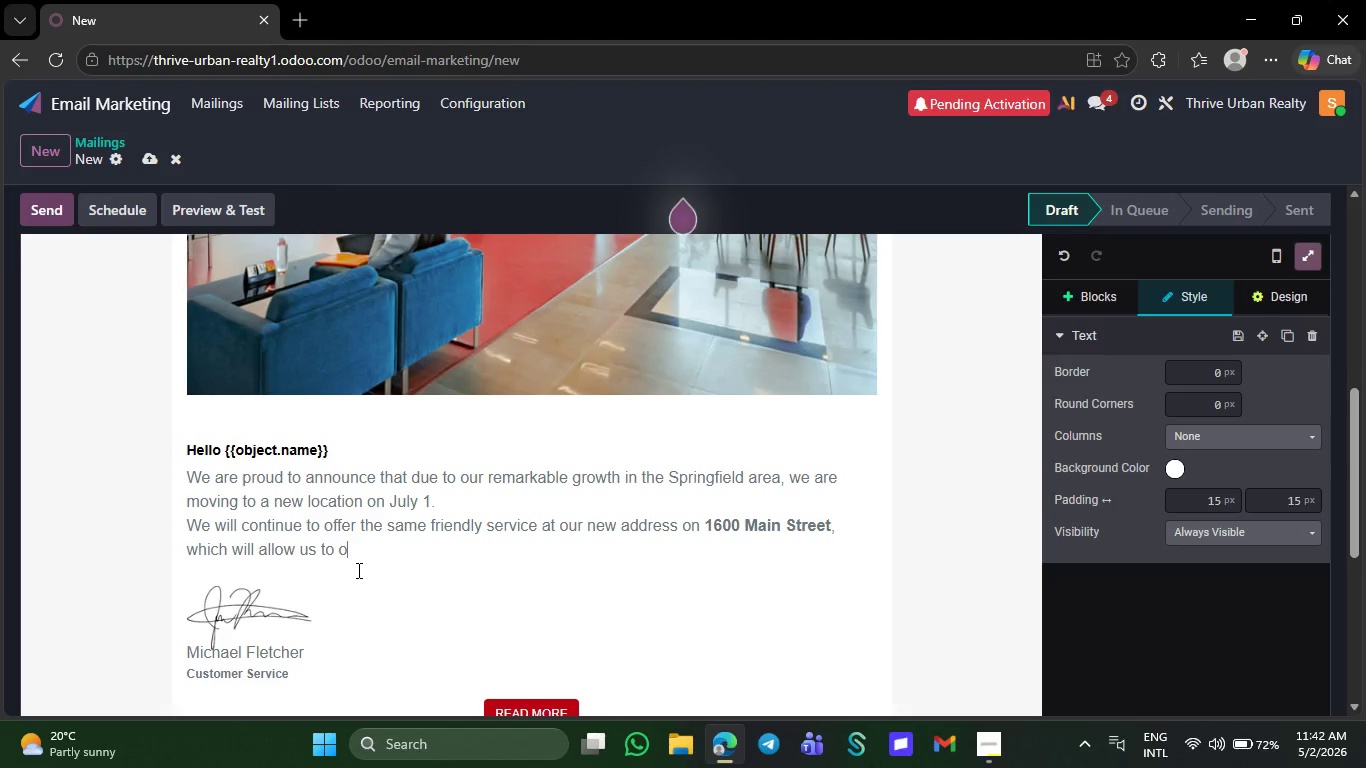 
key(Backspace)
 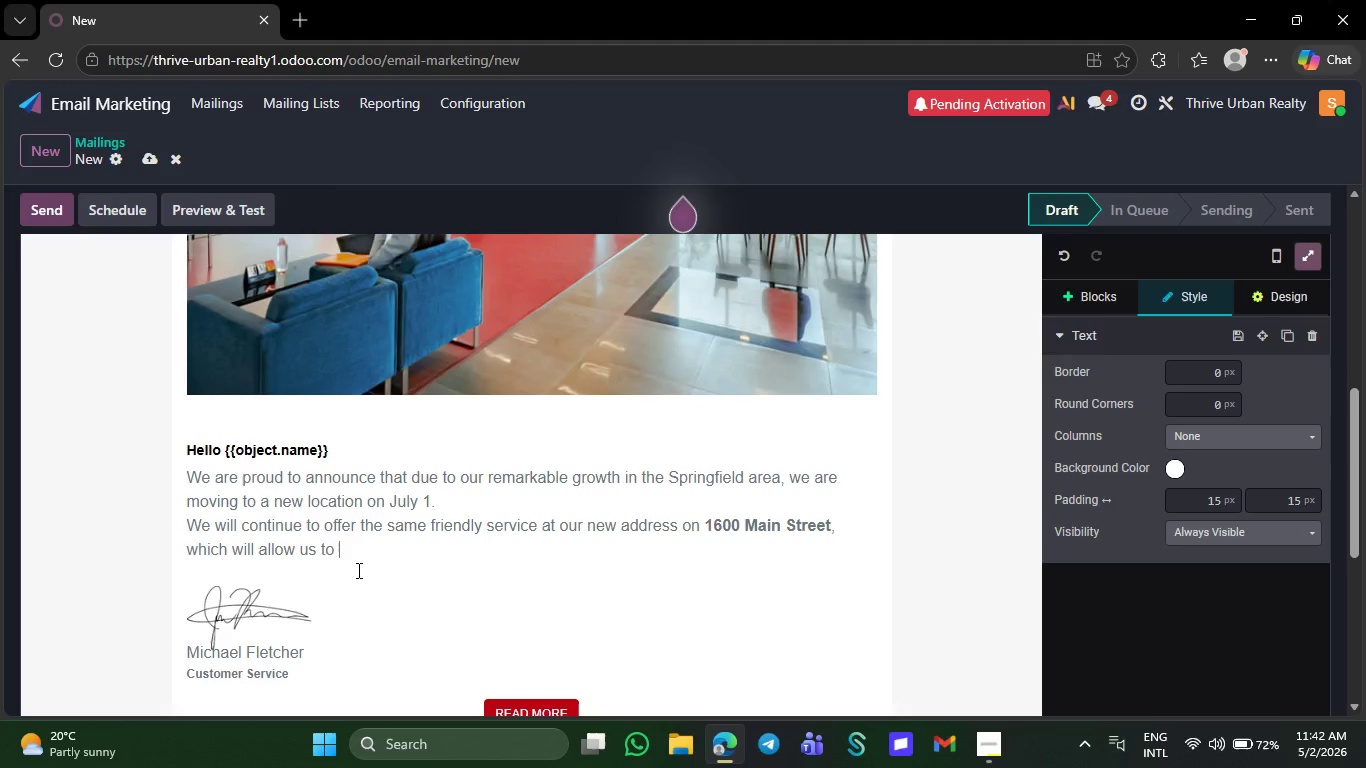 
key(Backspace)
 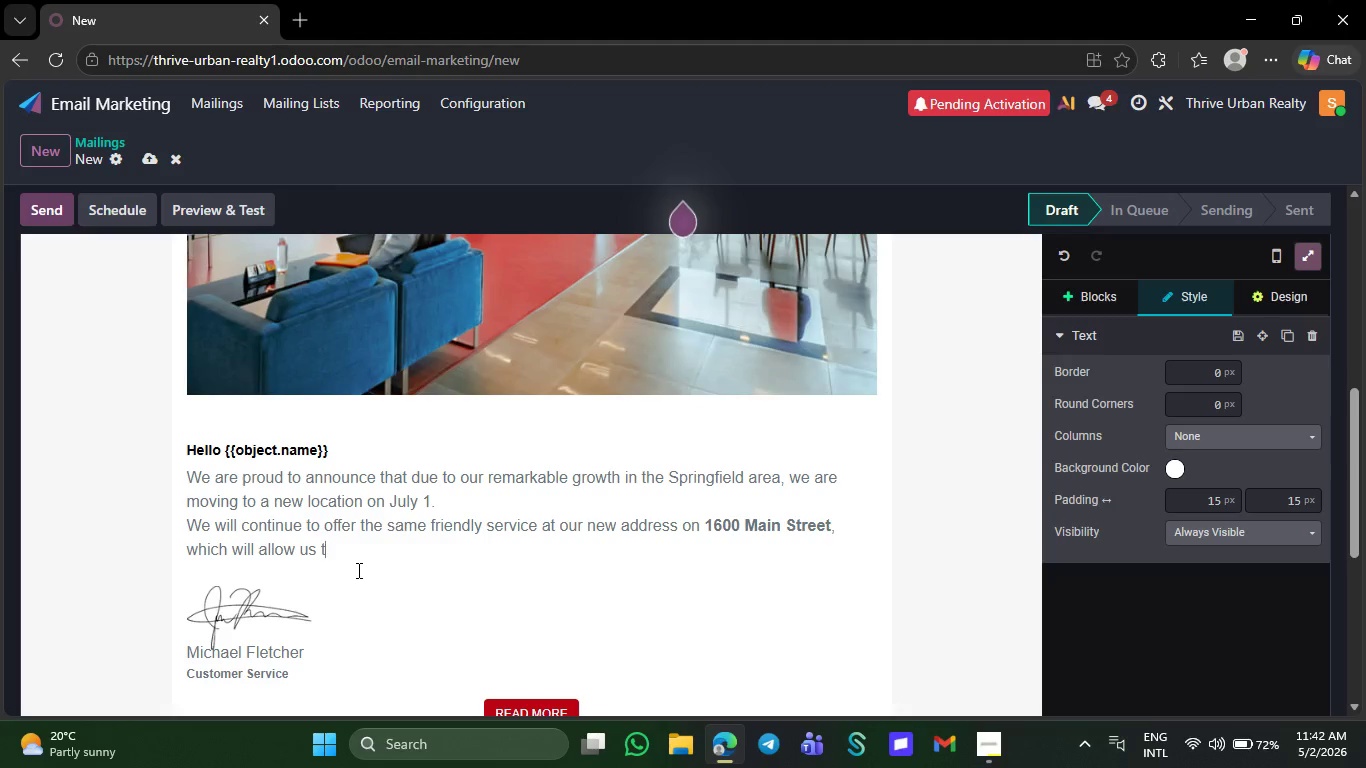 
key(Backspace)
 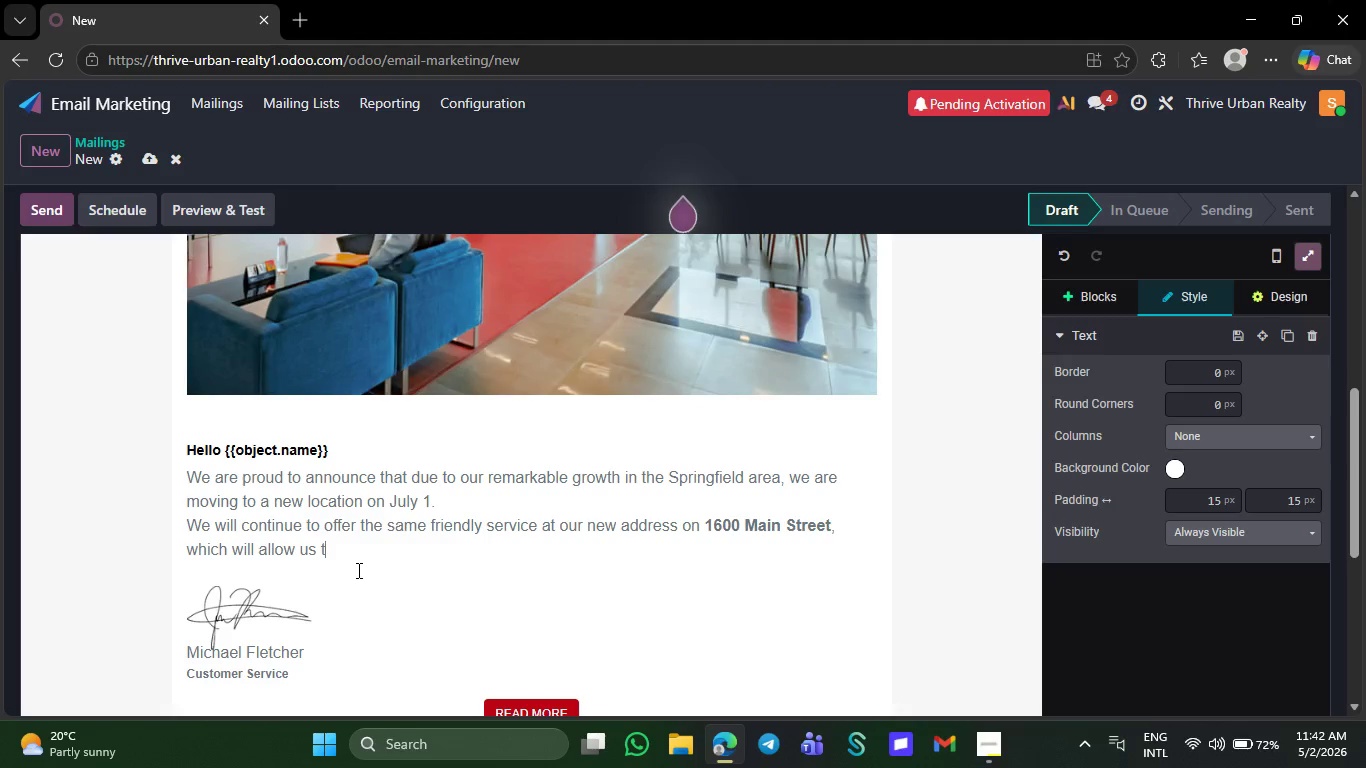 
key(Backspace)
 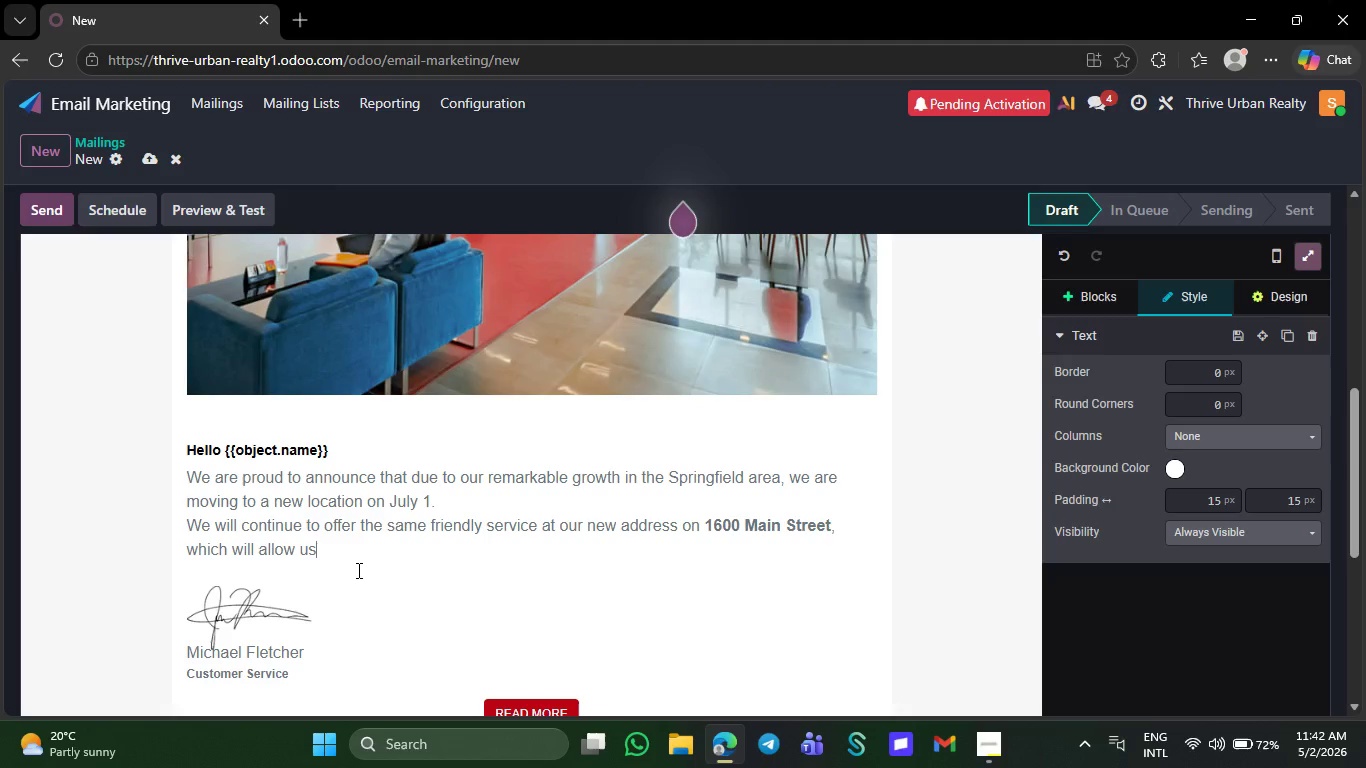 
key(Backspace)
 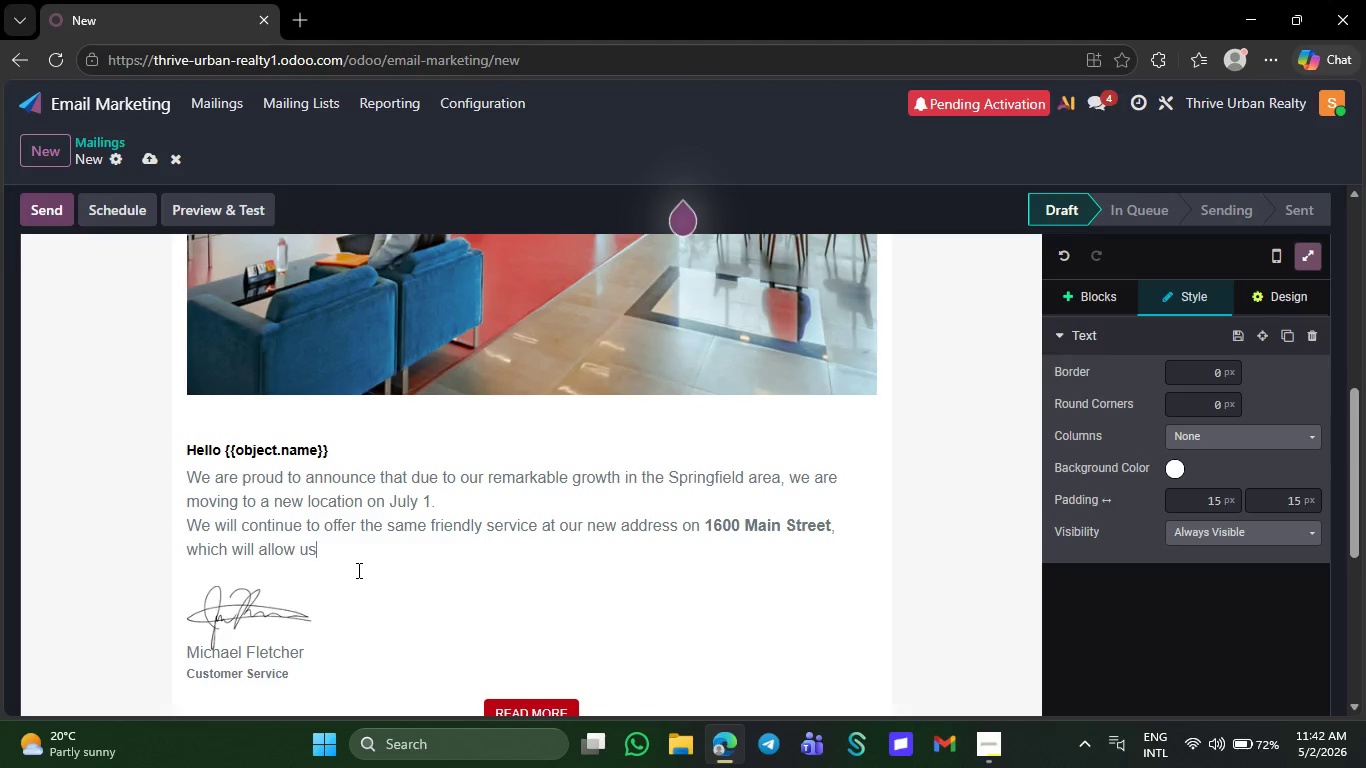 
key(Backspace)
 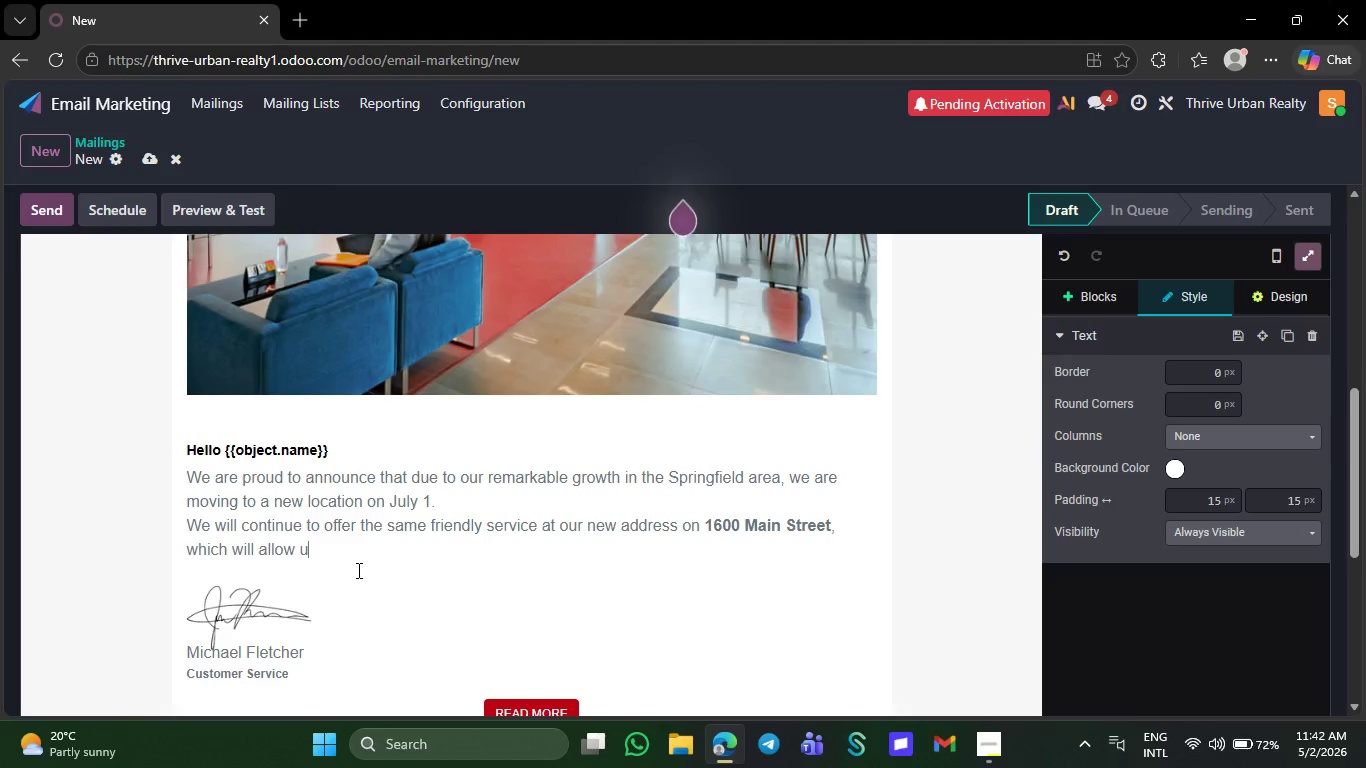 
key(Backspace)
 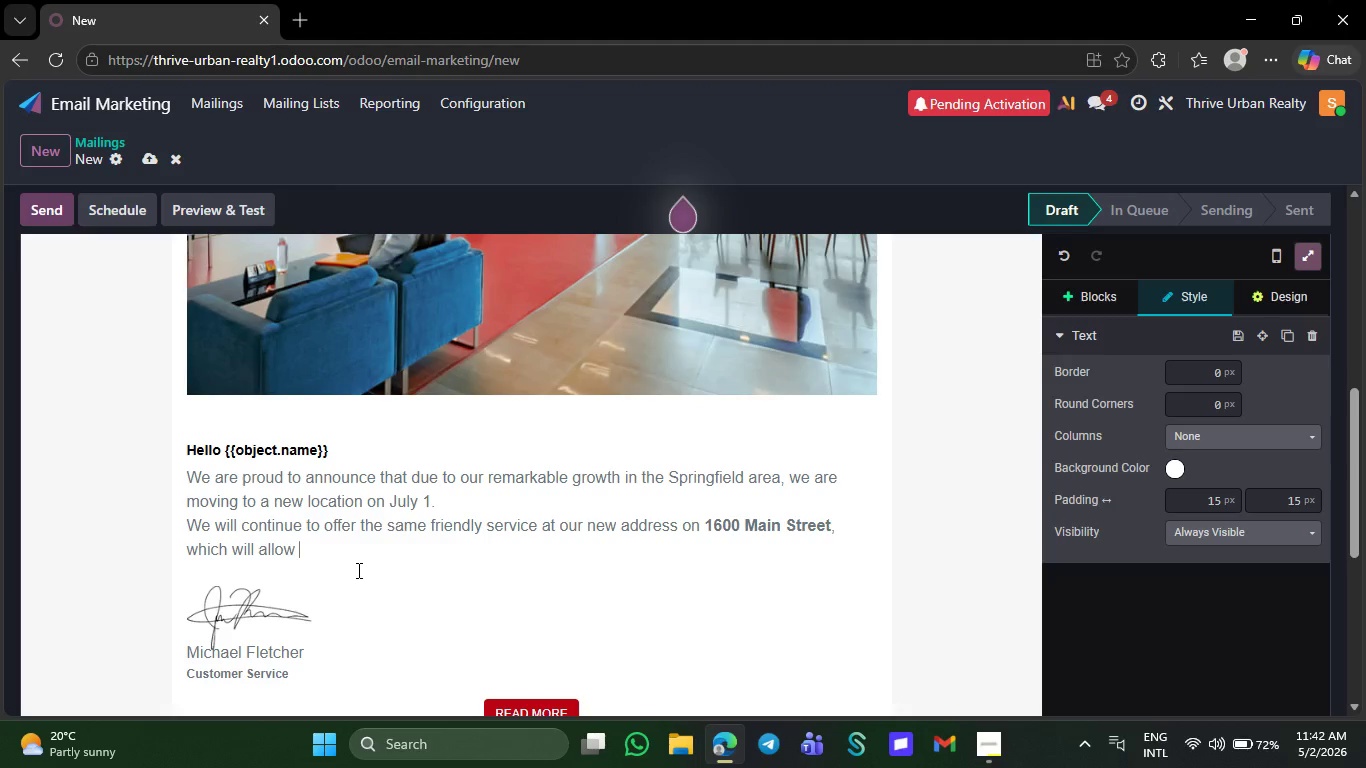 
key(Backspace)
 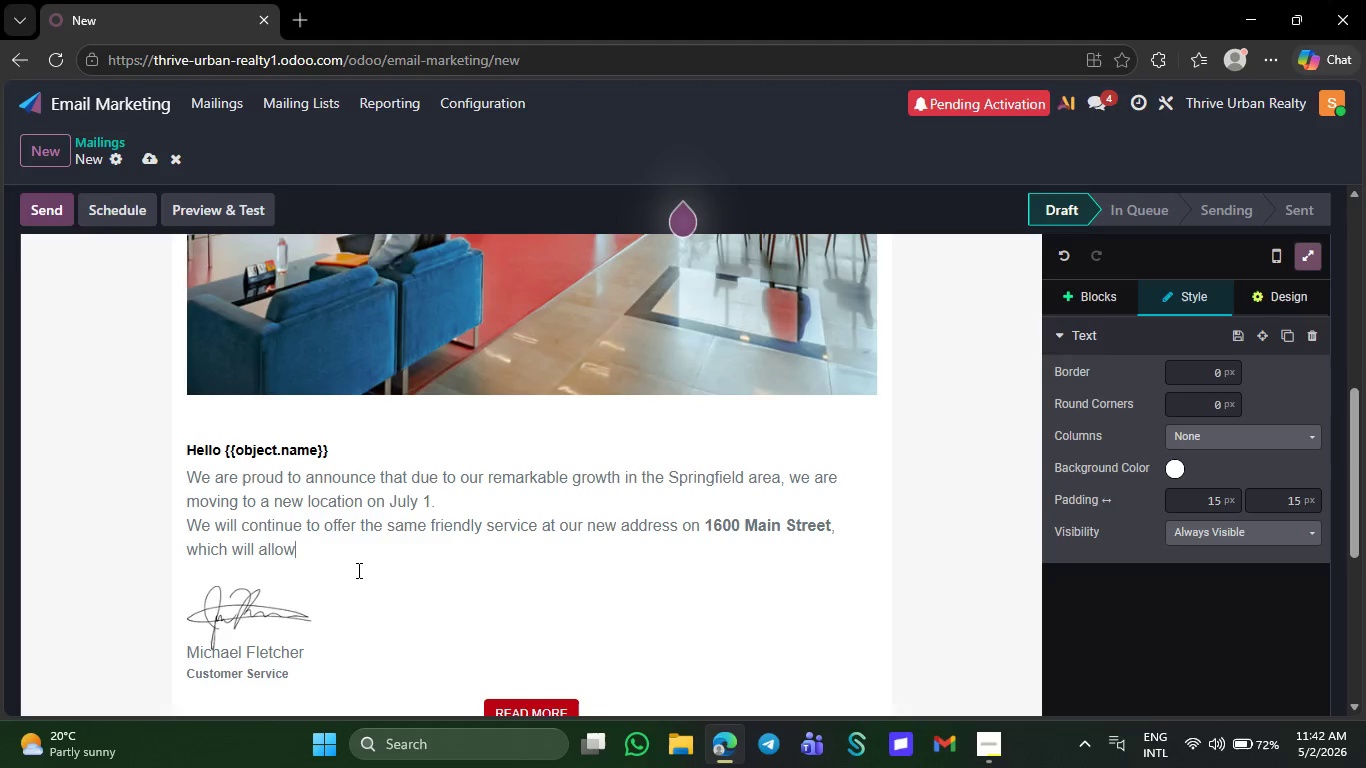 
key(Backspace)
 